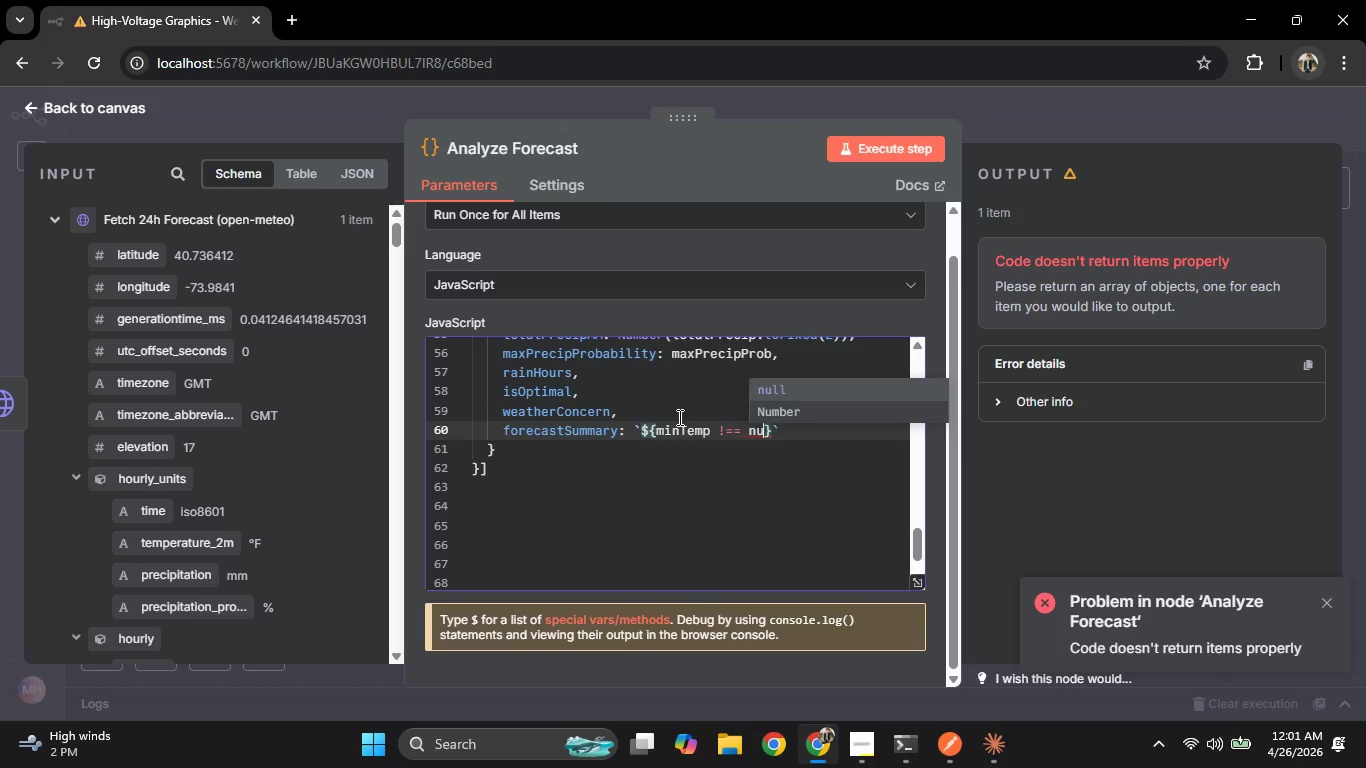 
key(Enter)
 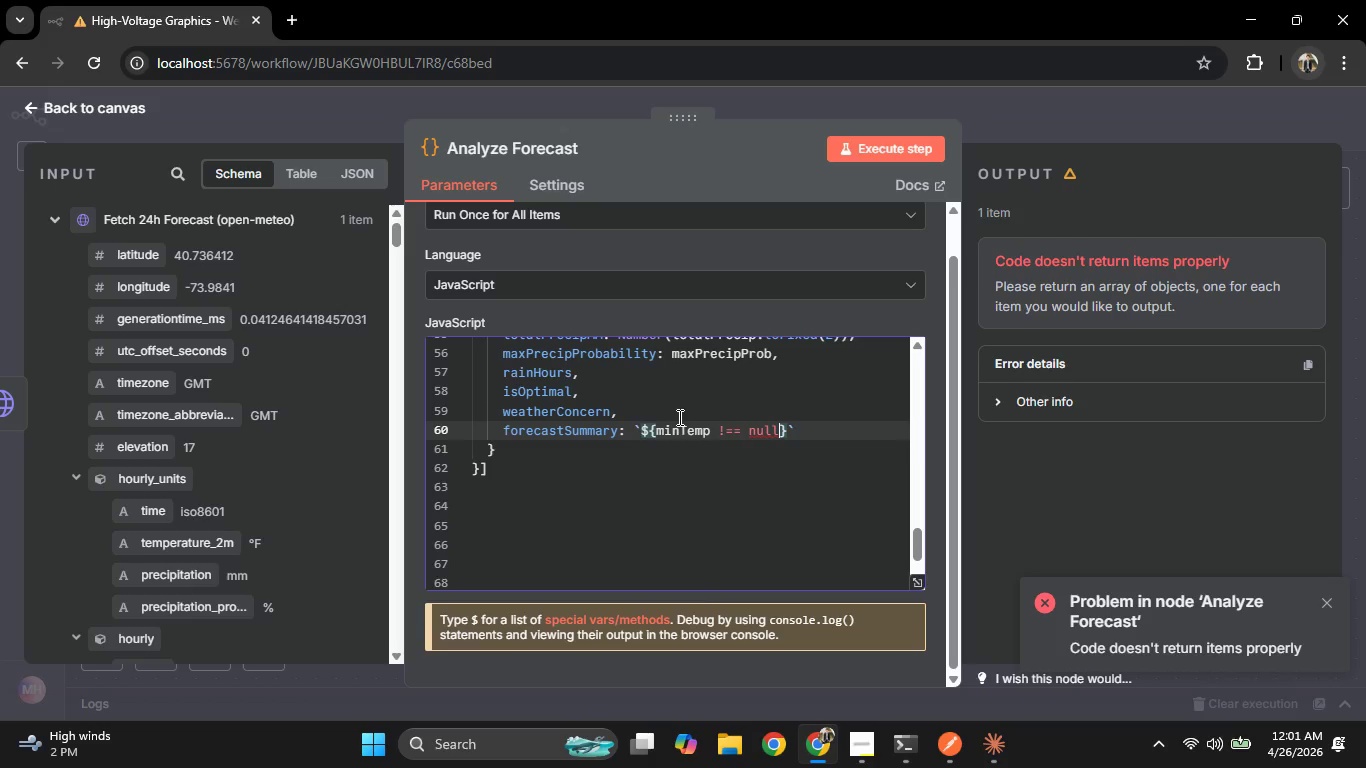 
key(Shift+ShiftRight)
 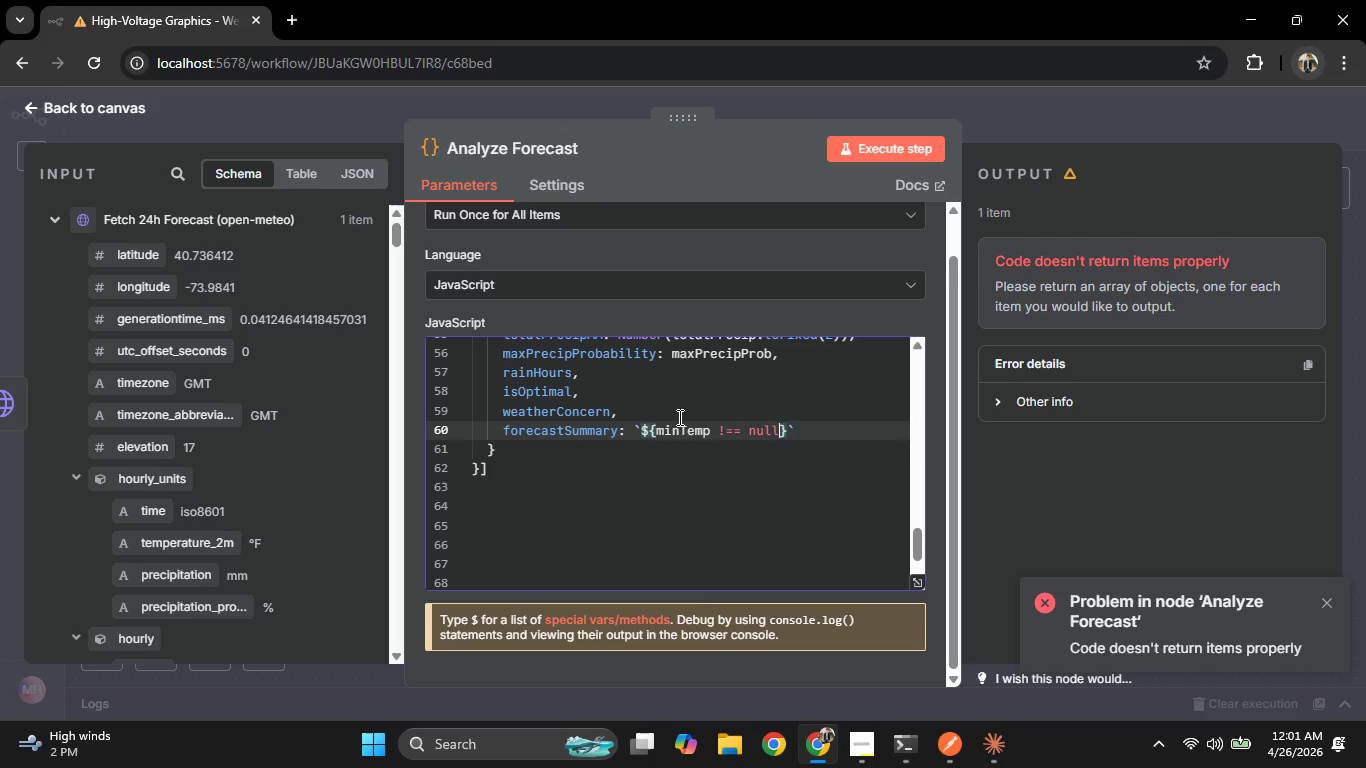 
key(Space)
 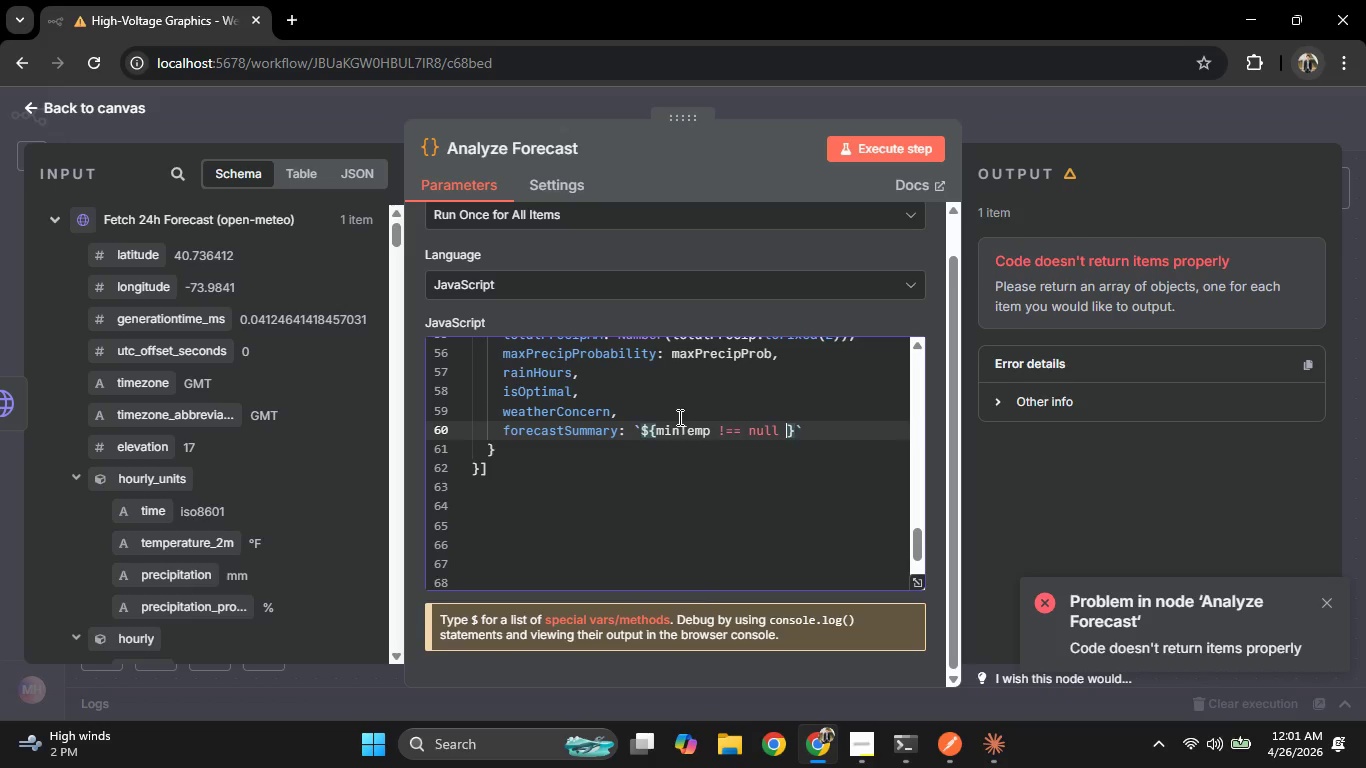 
key(Shift+Slash)
 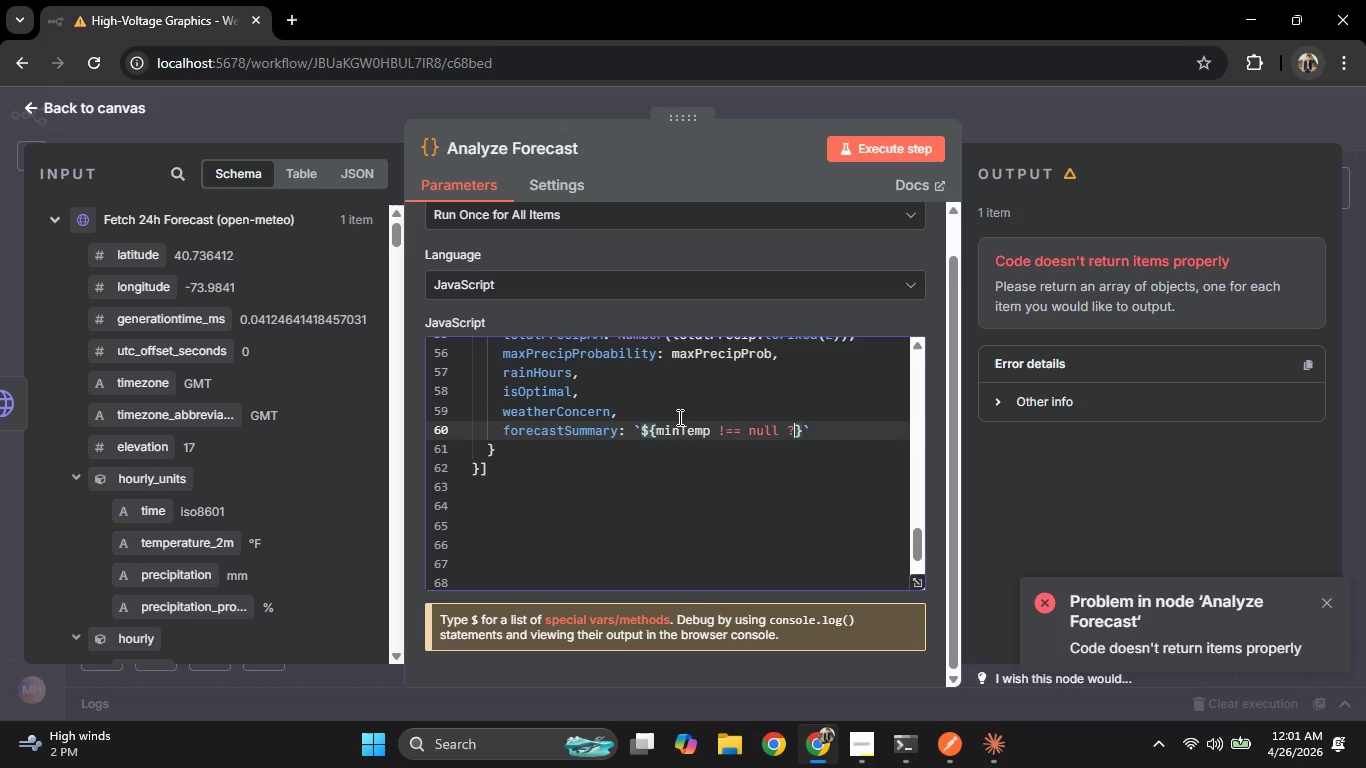 
key(Space)
 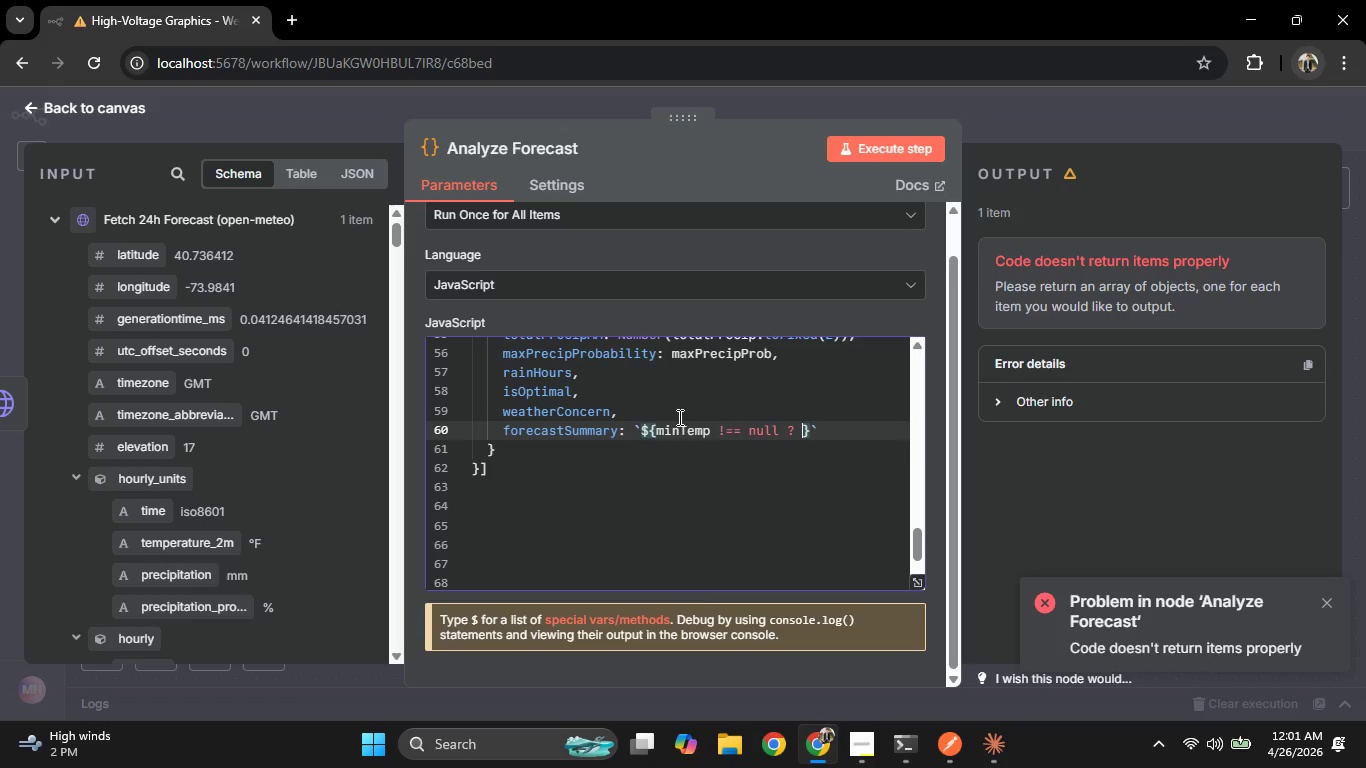 
key(Shift+M)
 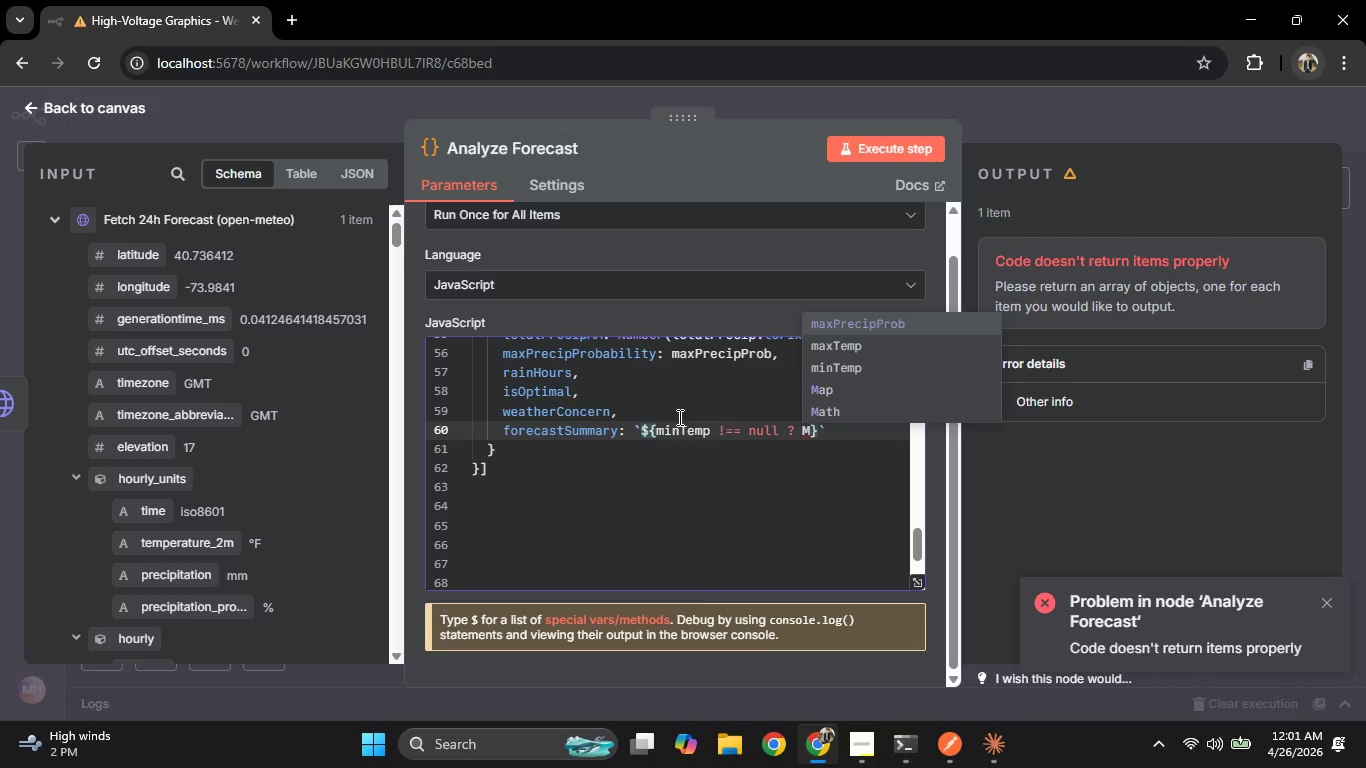 
key(ArrowDown)
 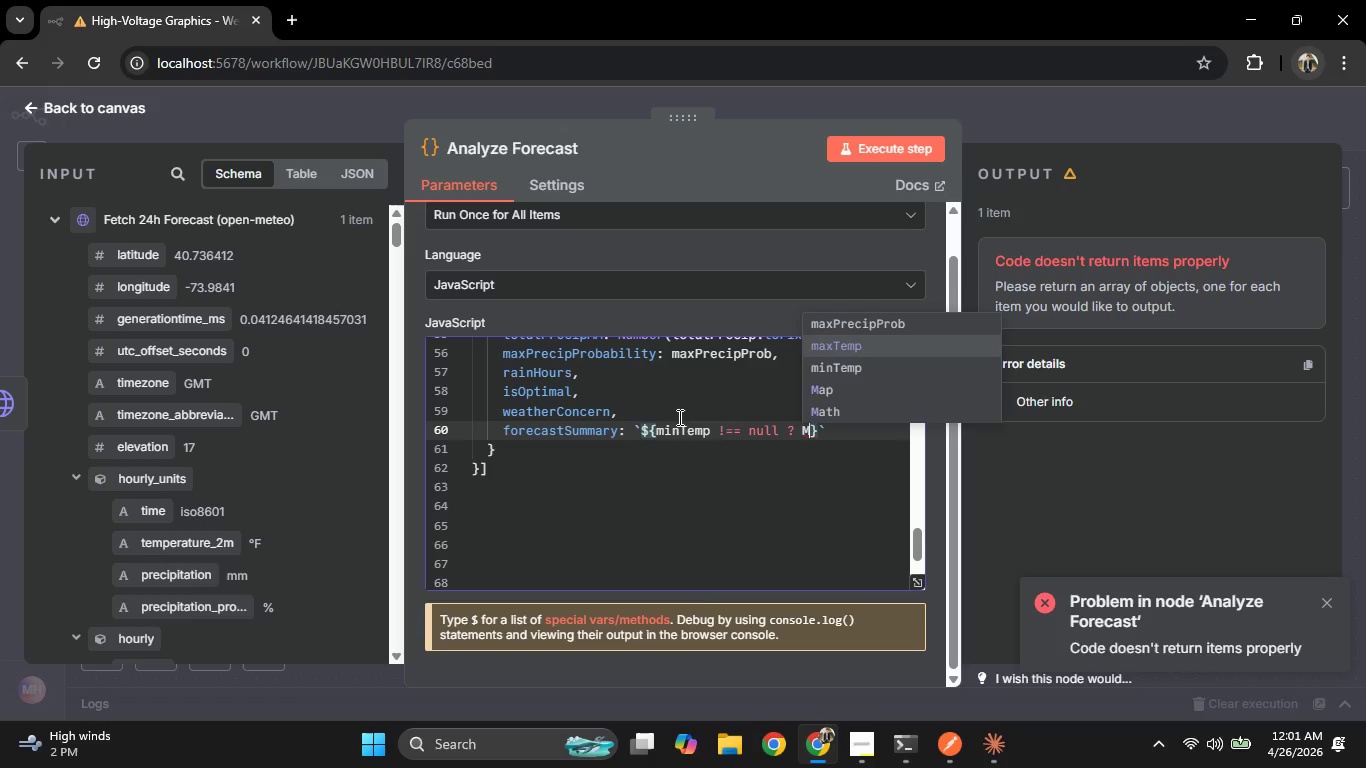 
key(ArrowDown)
 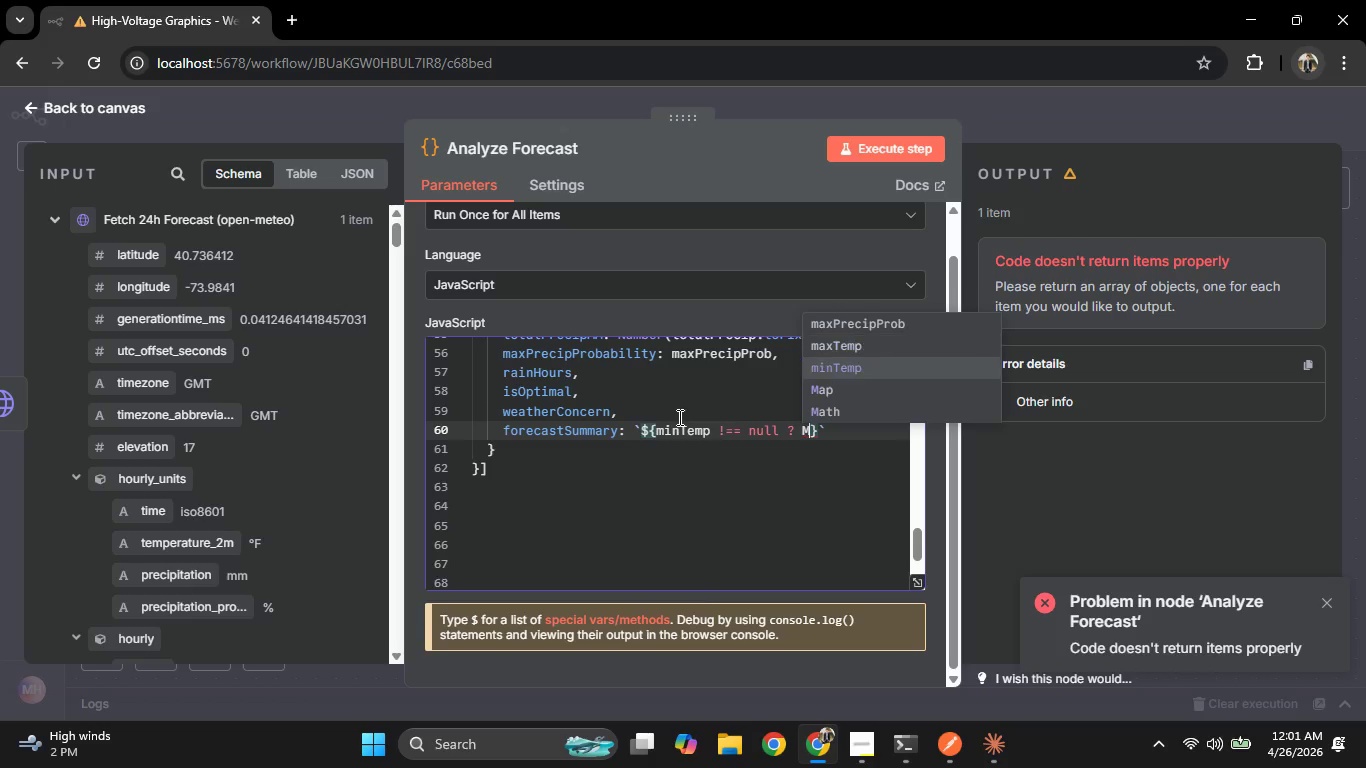 
key(ArrowDown)
 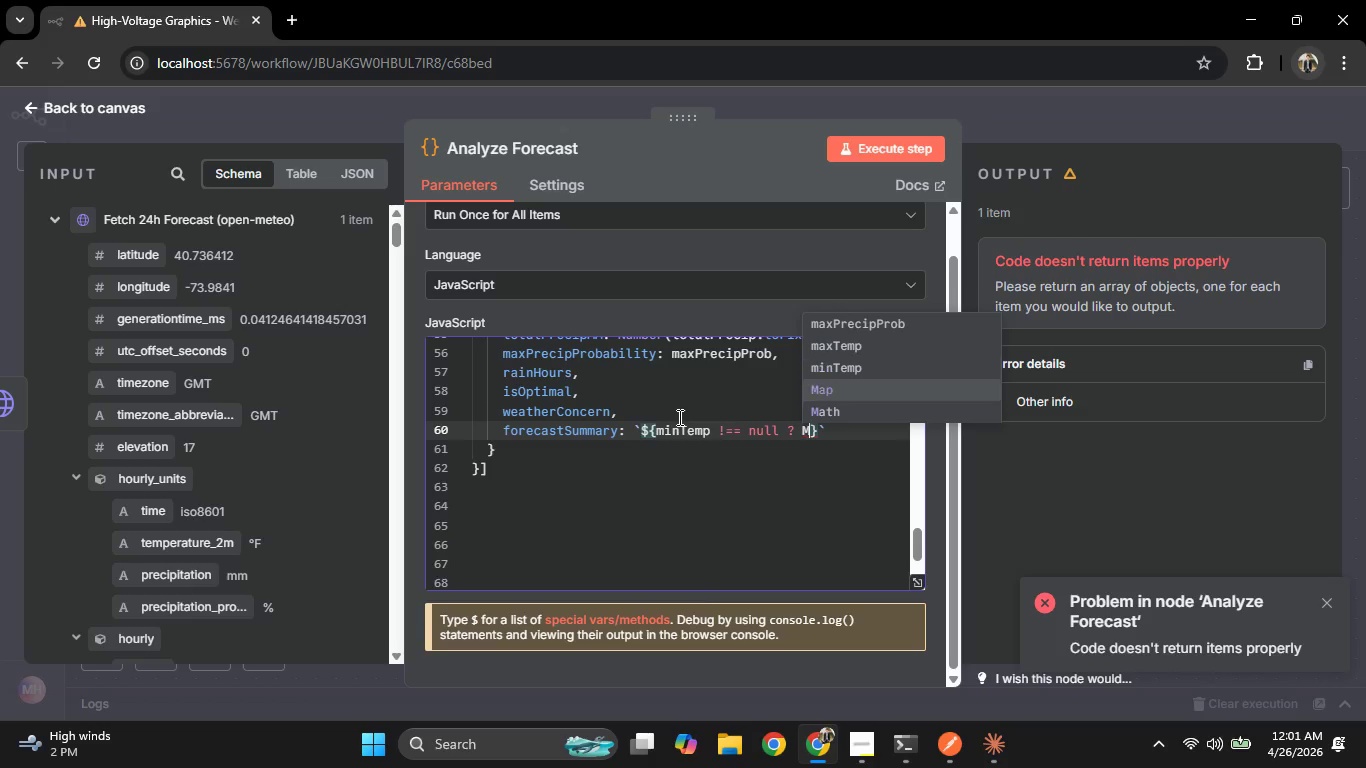 
key(ArrowDown)
 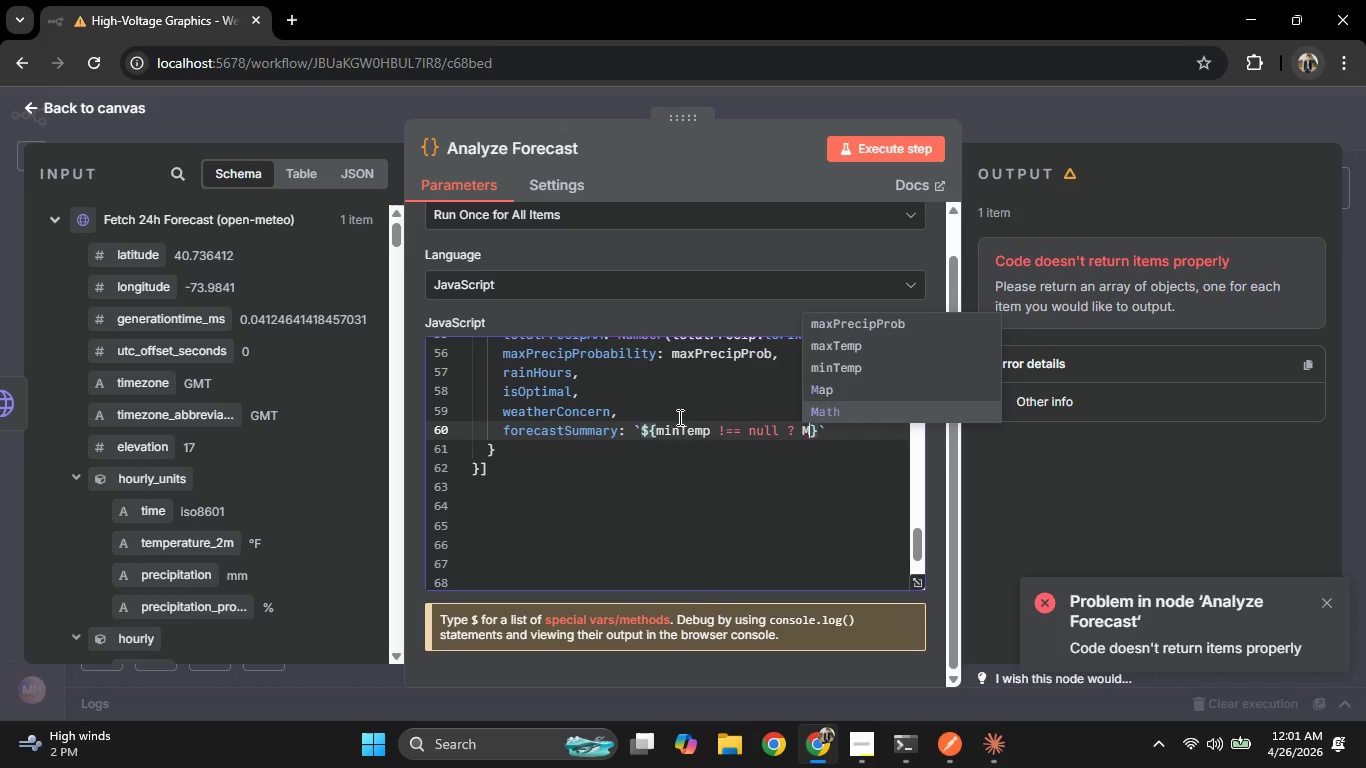 
key(Enter)
 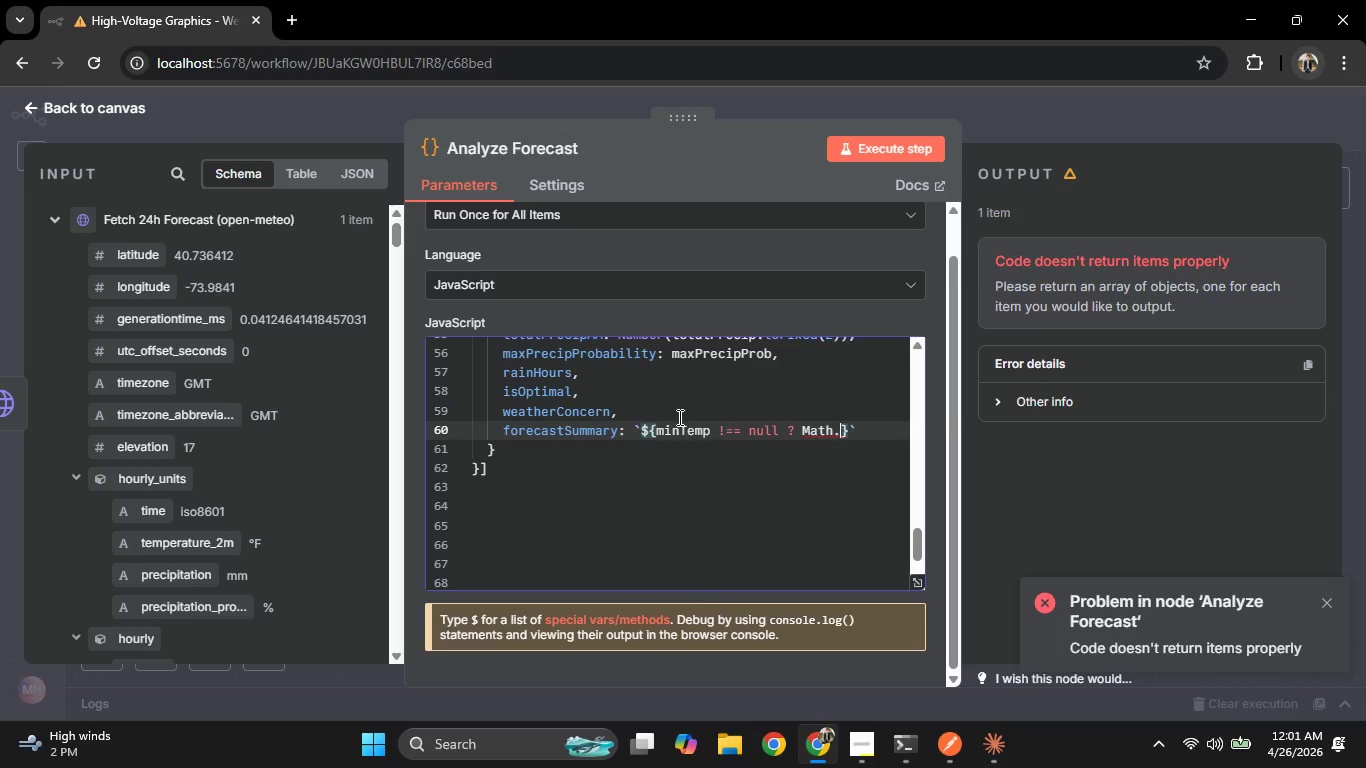 
key(Period)
 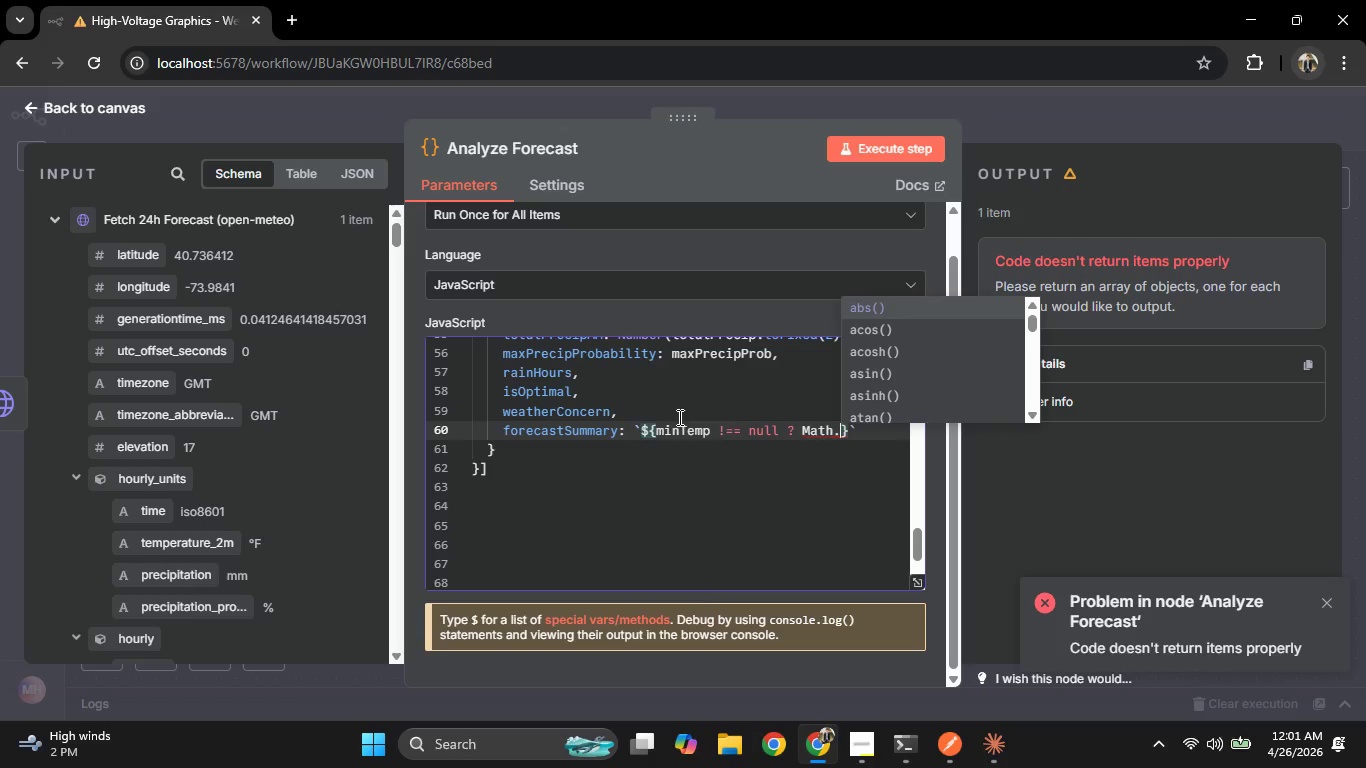 
key(R)
 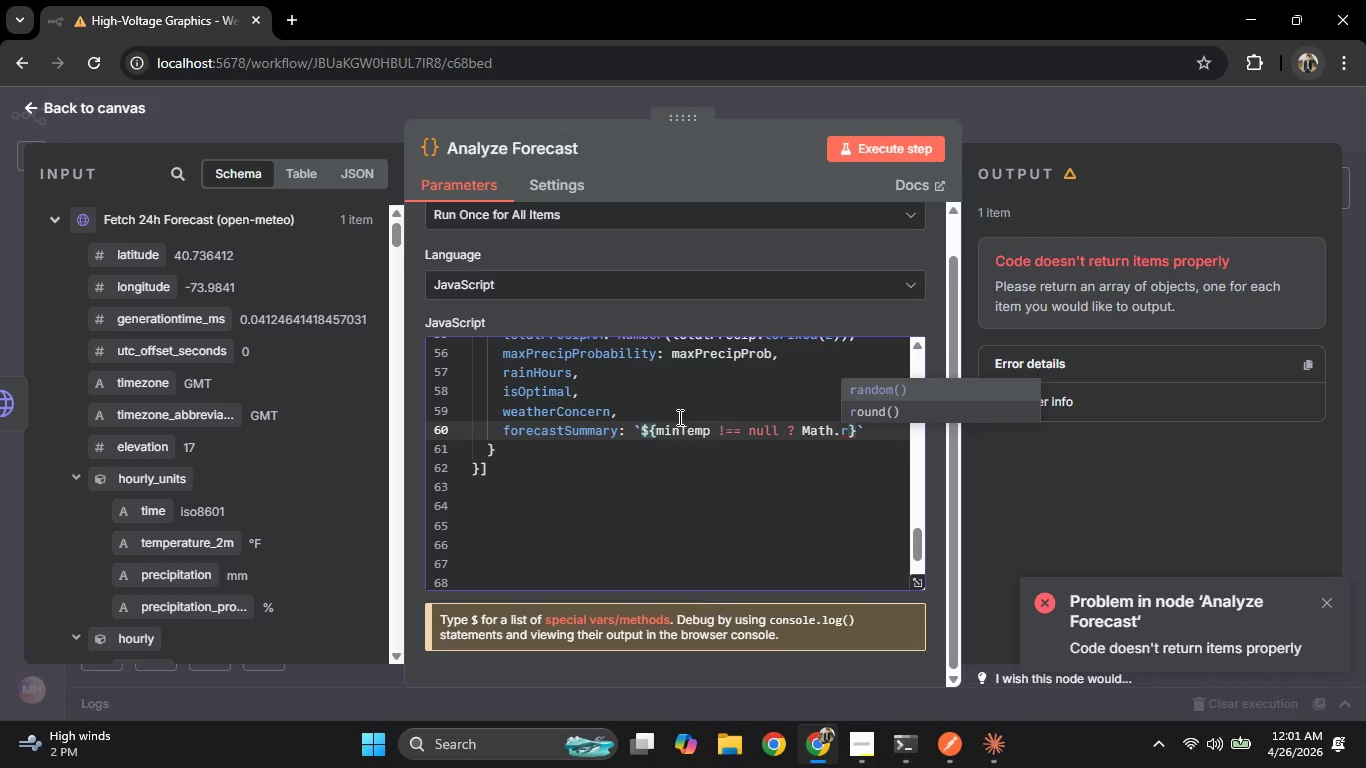 
key(ArrowDown)
 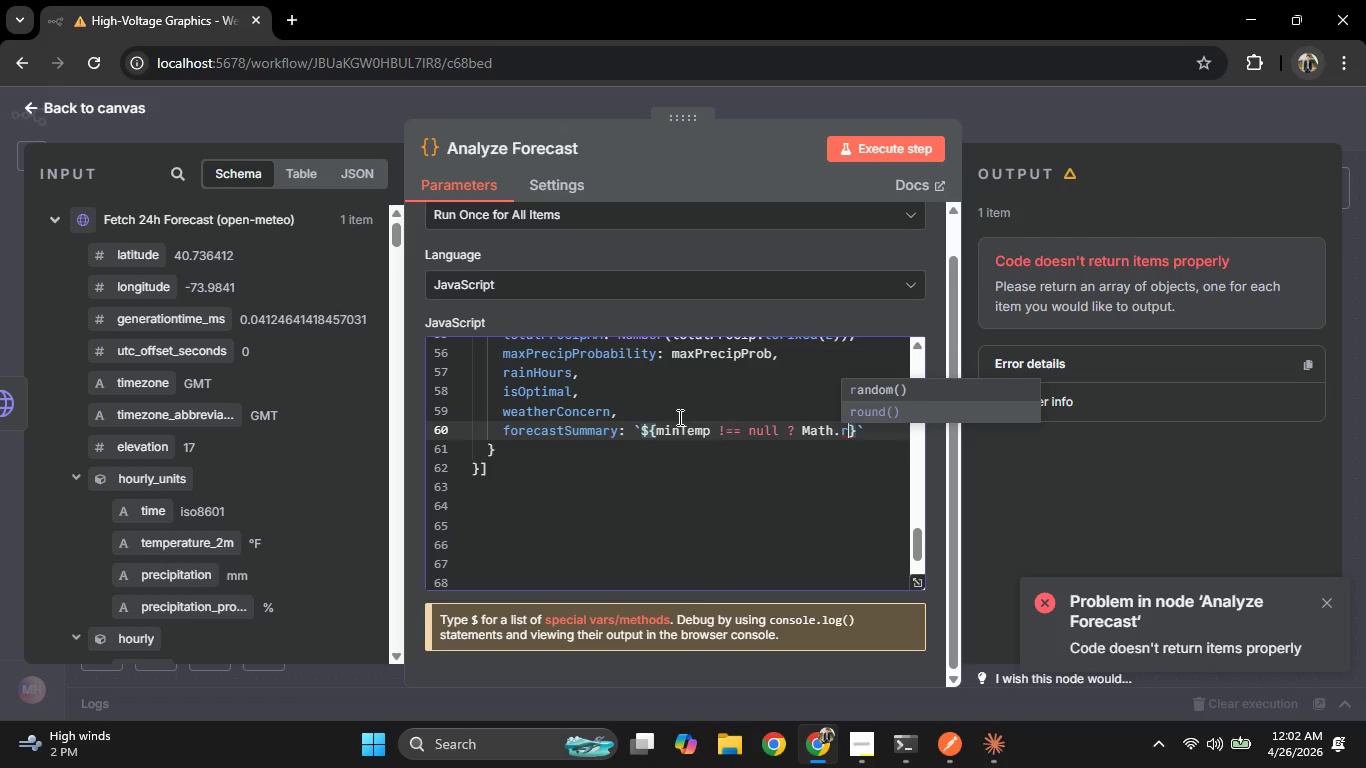 
key(Enter)
 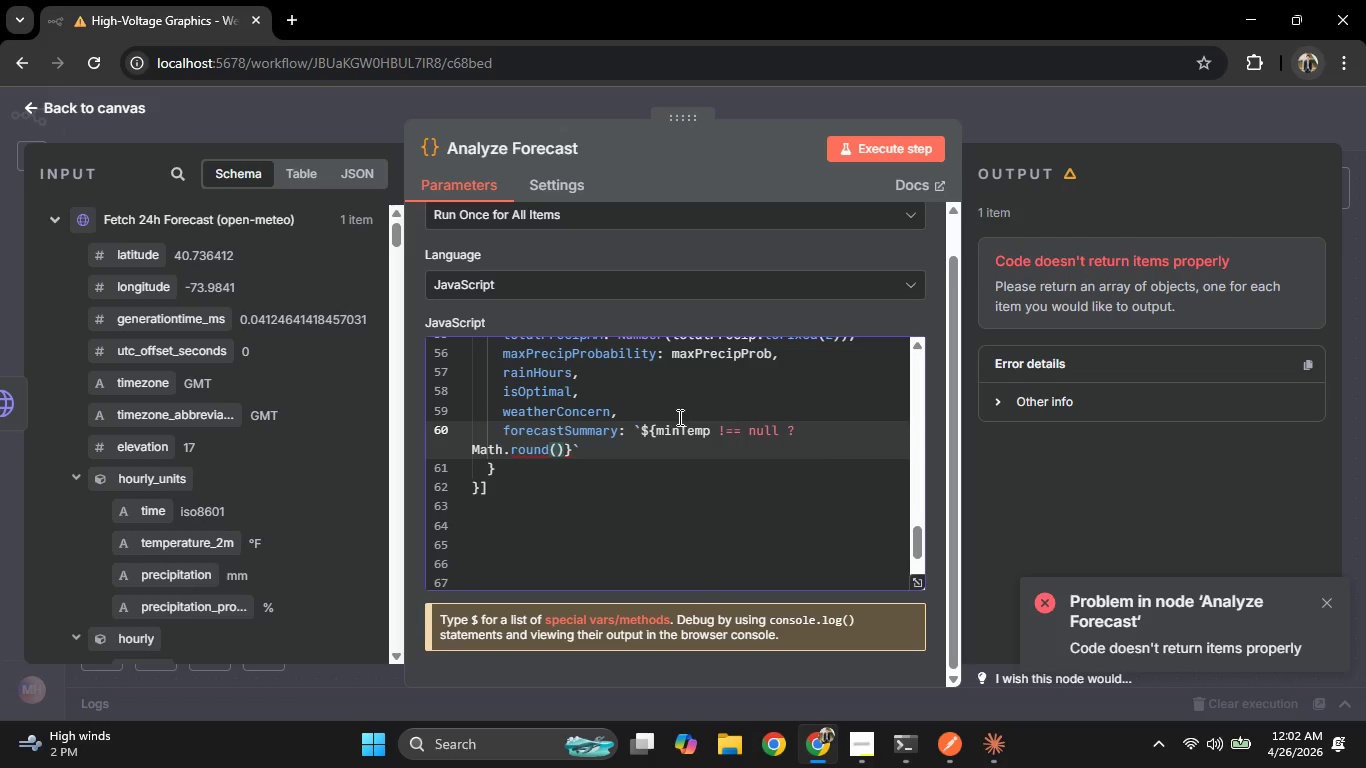 
hold_key(key=ShiftRight, duration=0.34)
 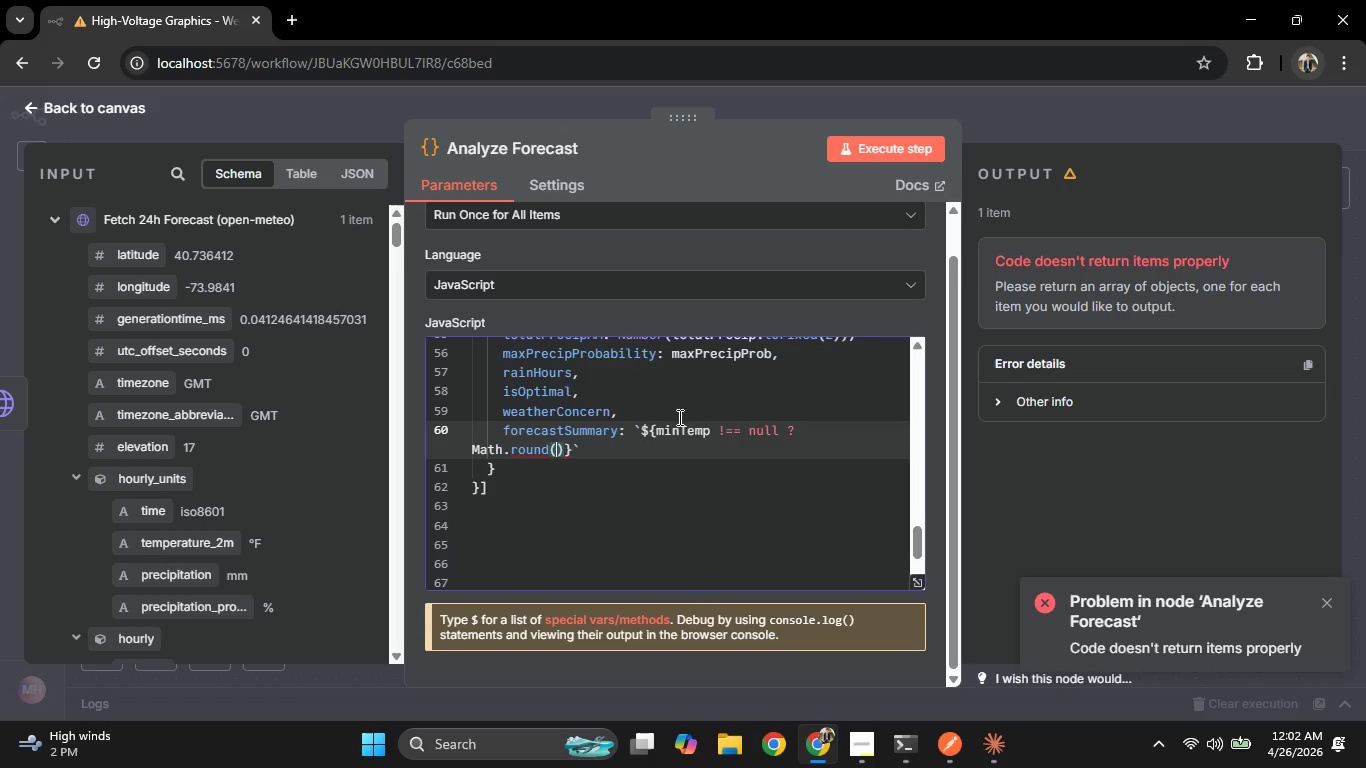 
type(mi)
 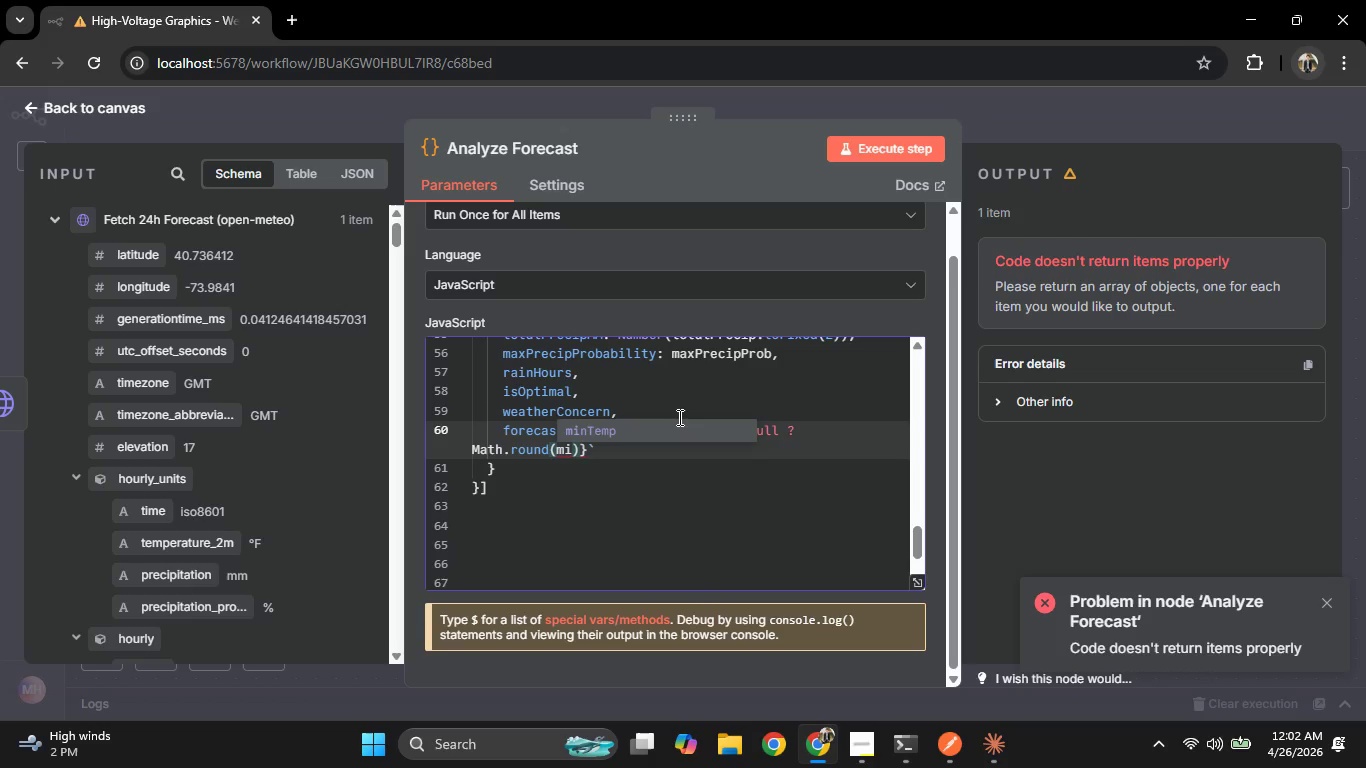 
key(Enter)
 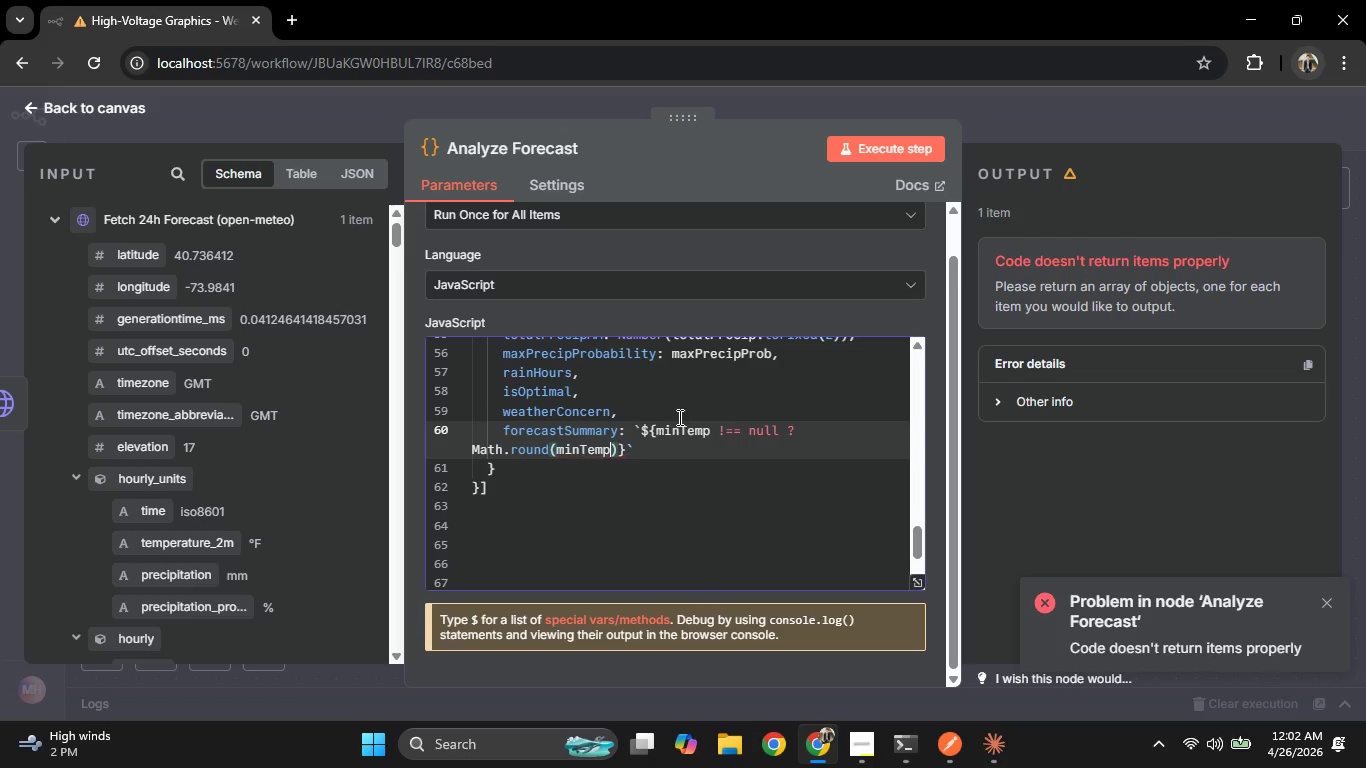 
key(ArrowRight)
 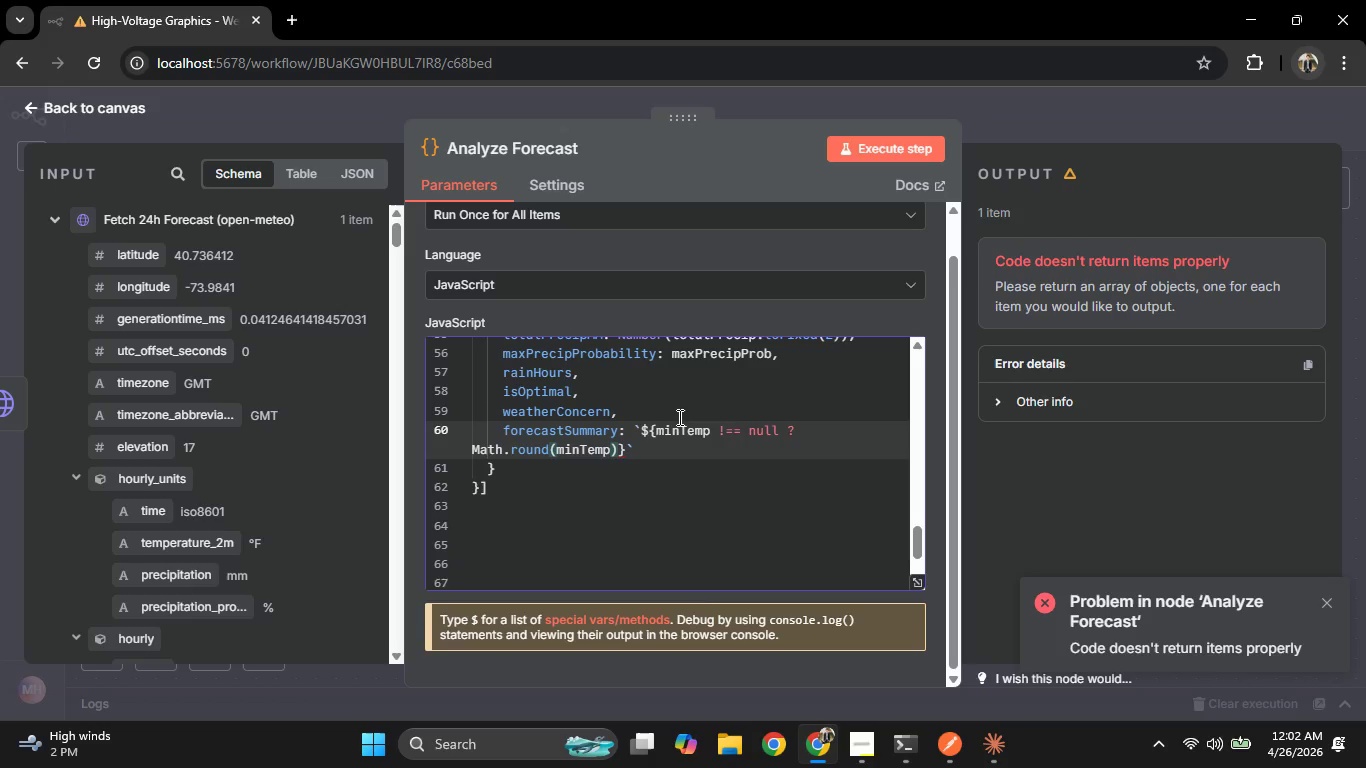 
key(Shift+Semicolon)
 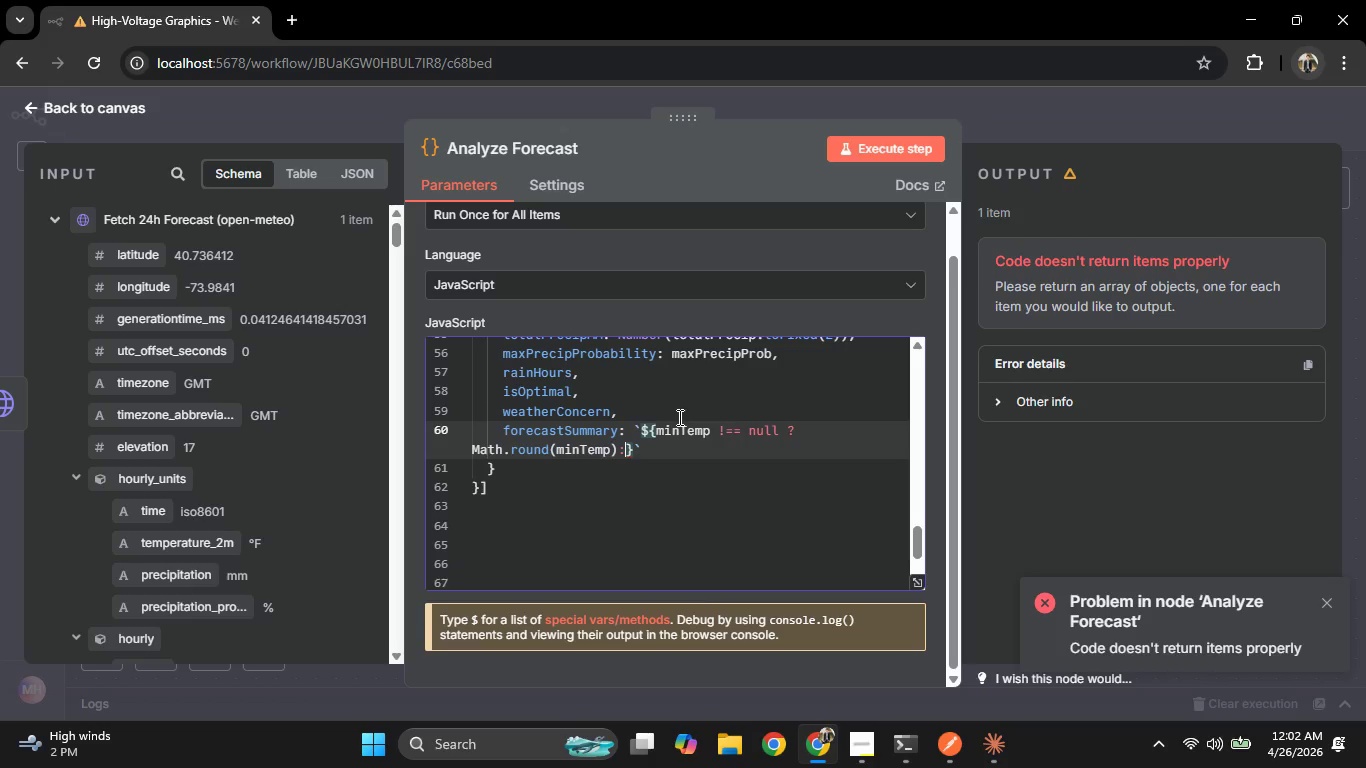 
key(Quote)
 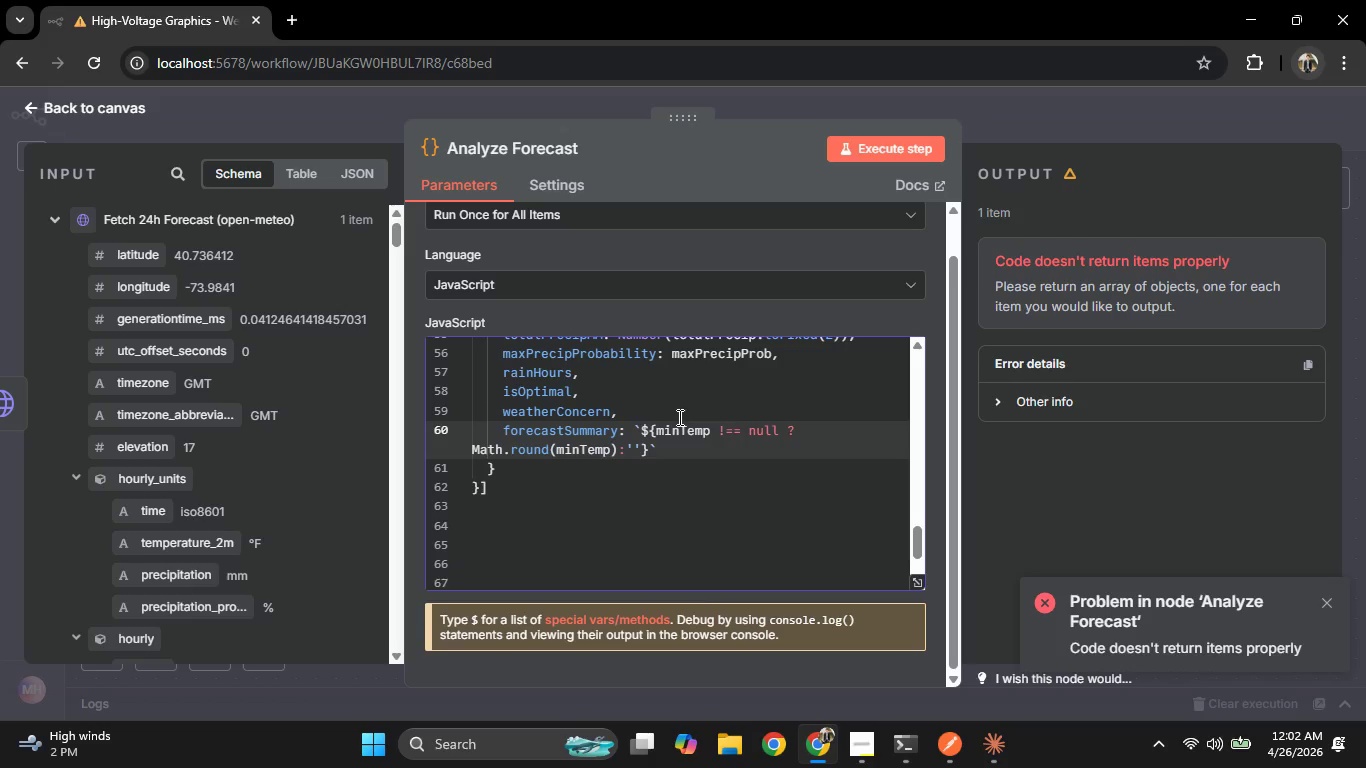 
key(Shift+Period)
 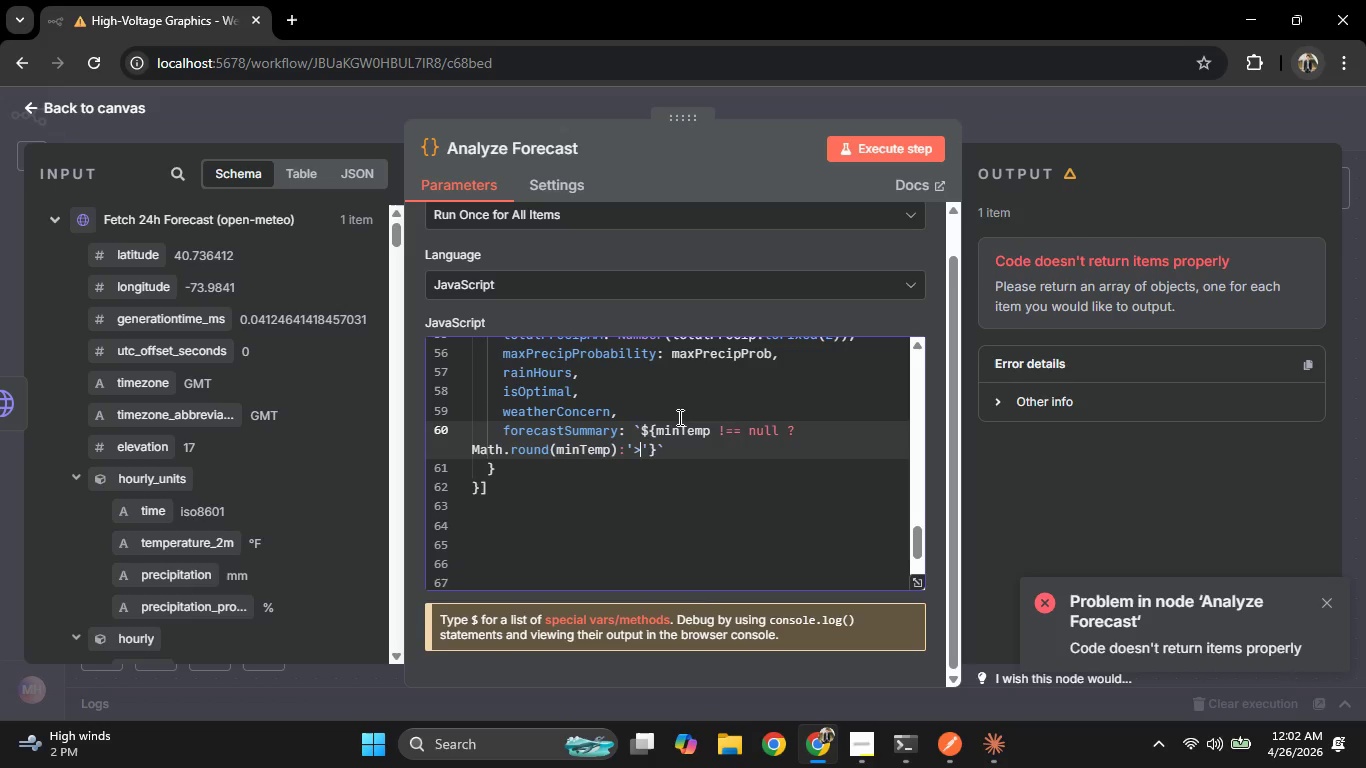 
key(ArrowRight)
 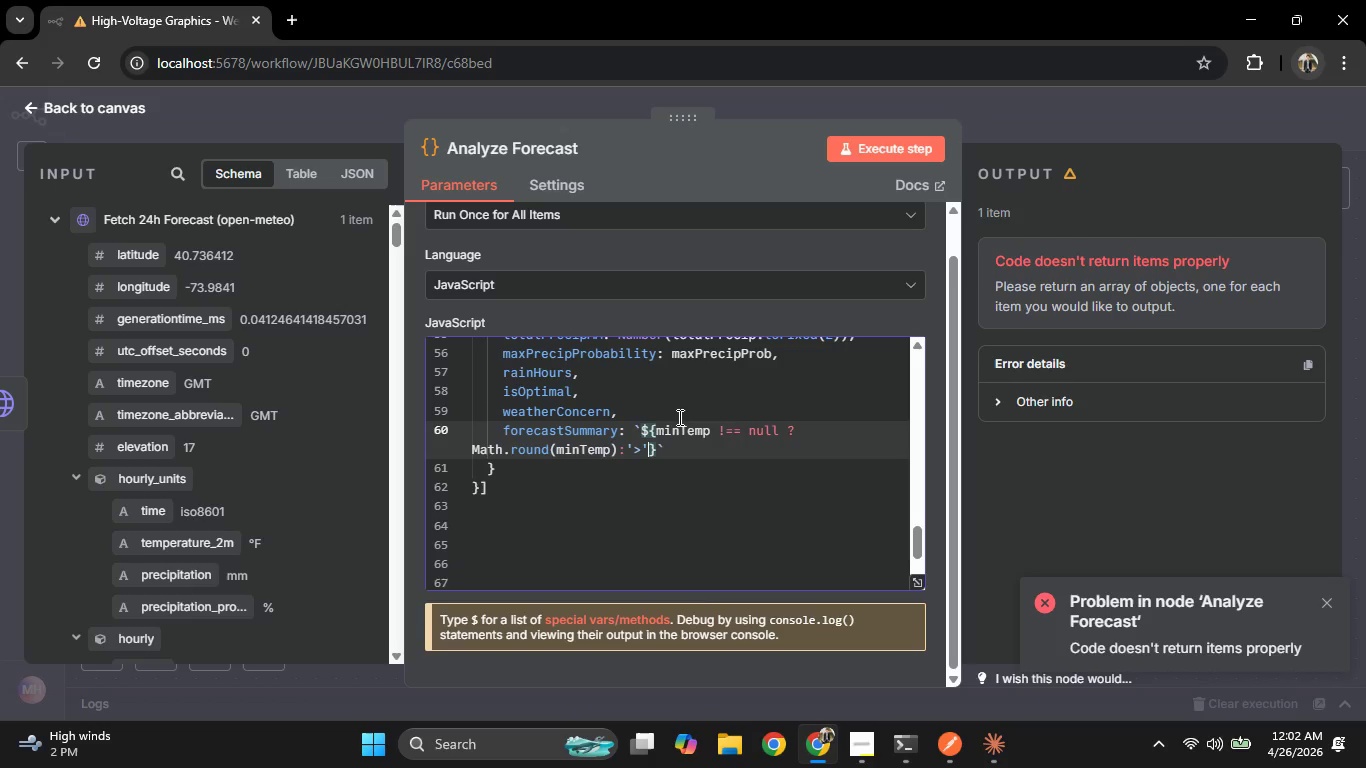 
key(ArrowLeft)
 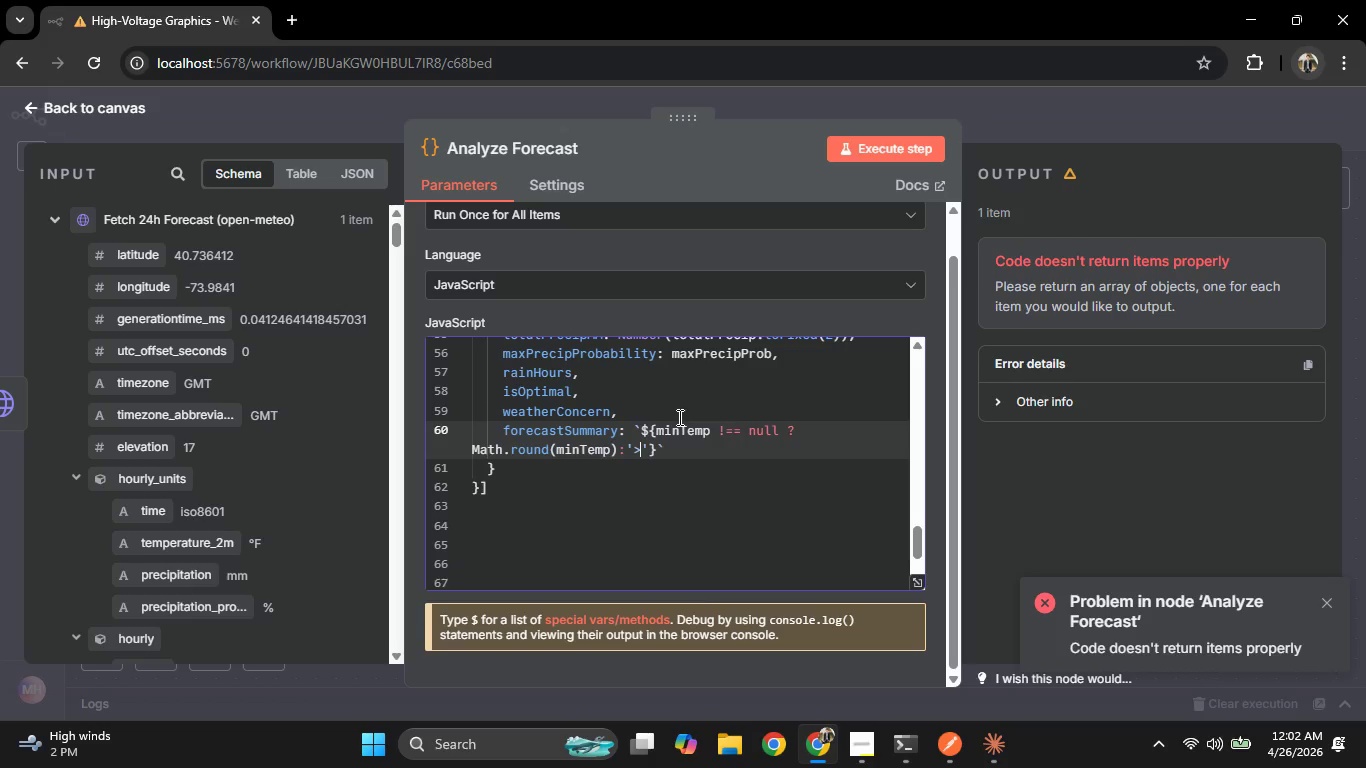 
key(Backspace)
 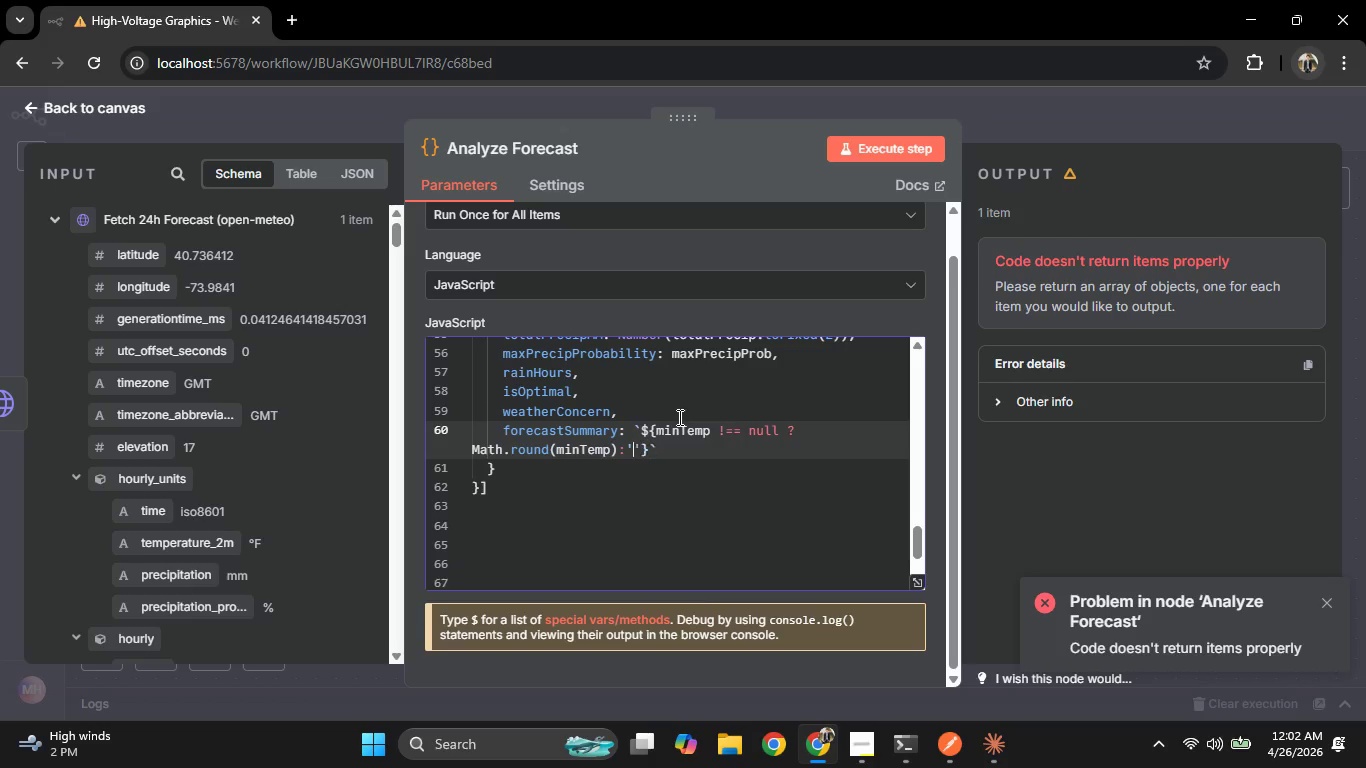 
key(Backspace)
 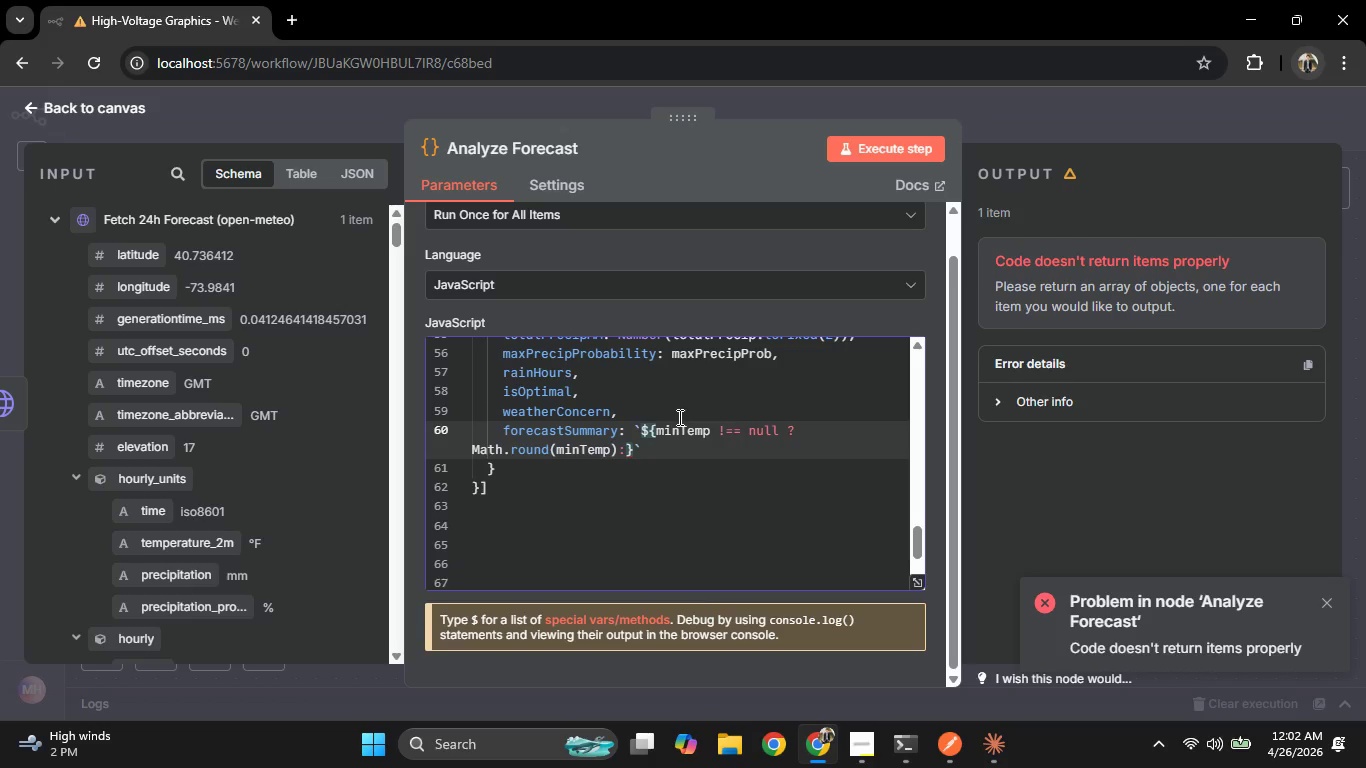 
key(Quote)
 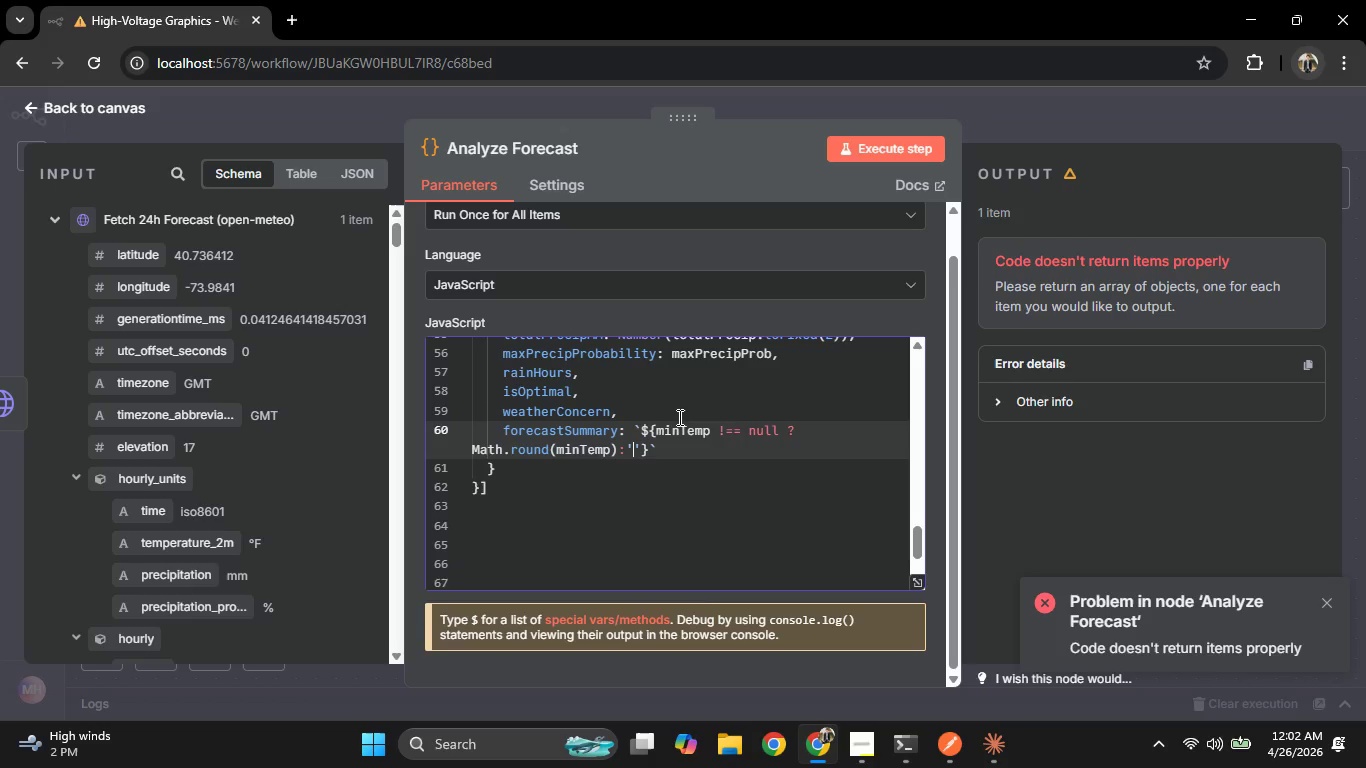 
key(Shift+Slash)
 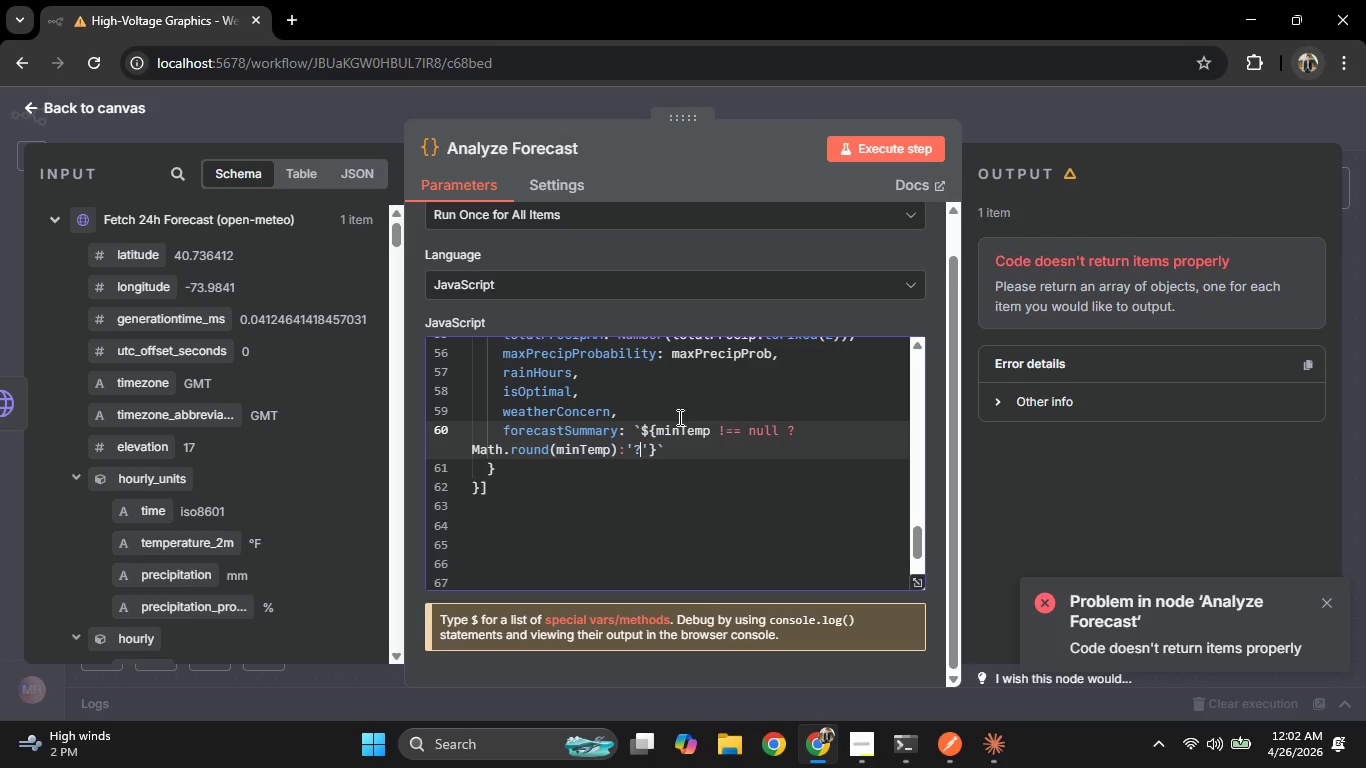 
key(ArrowRight)
 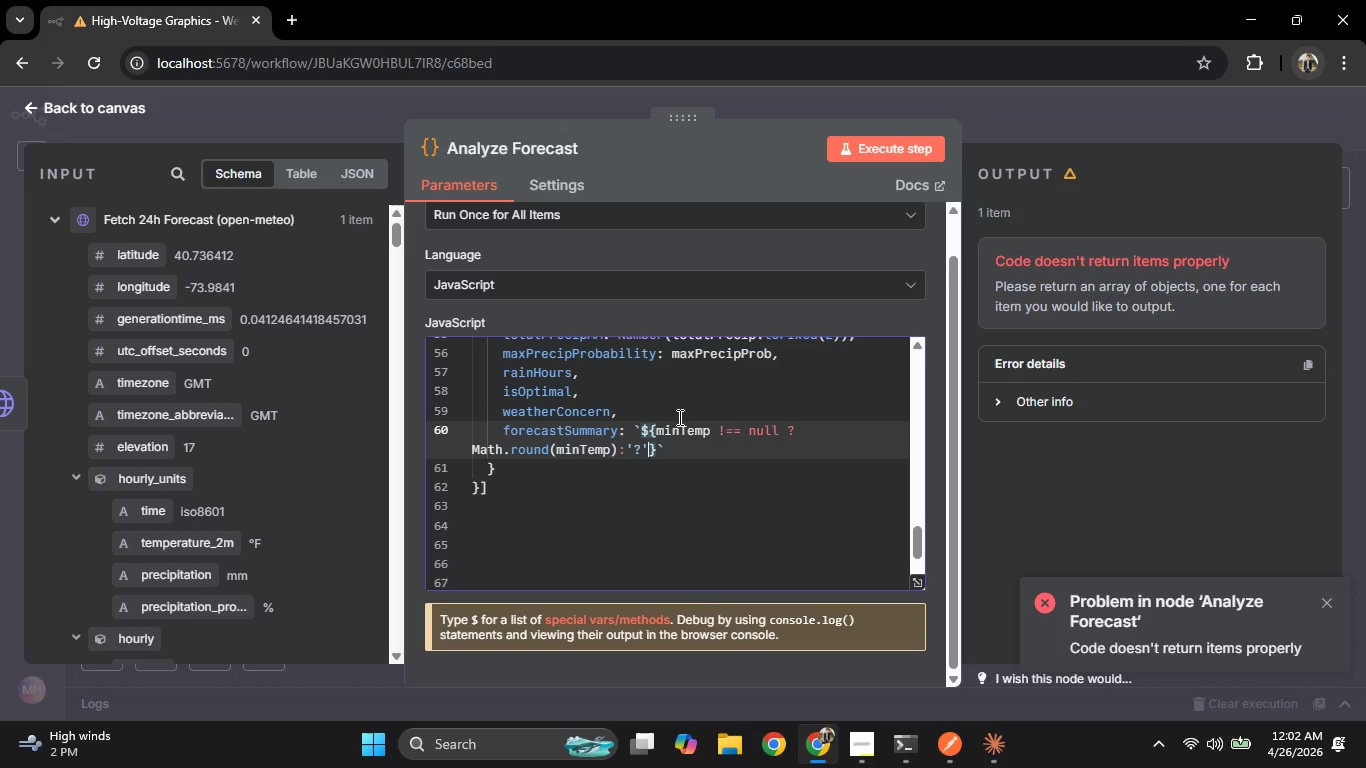 
key(ArrowRight)
 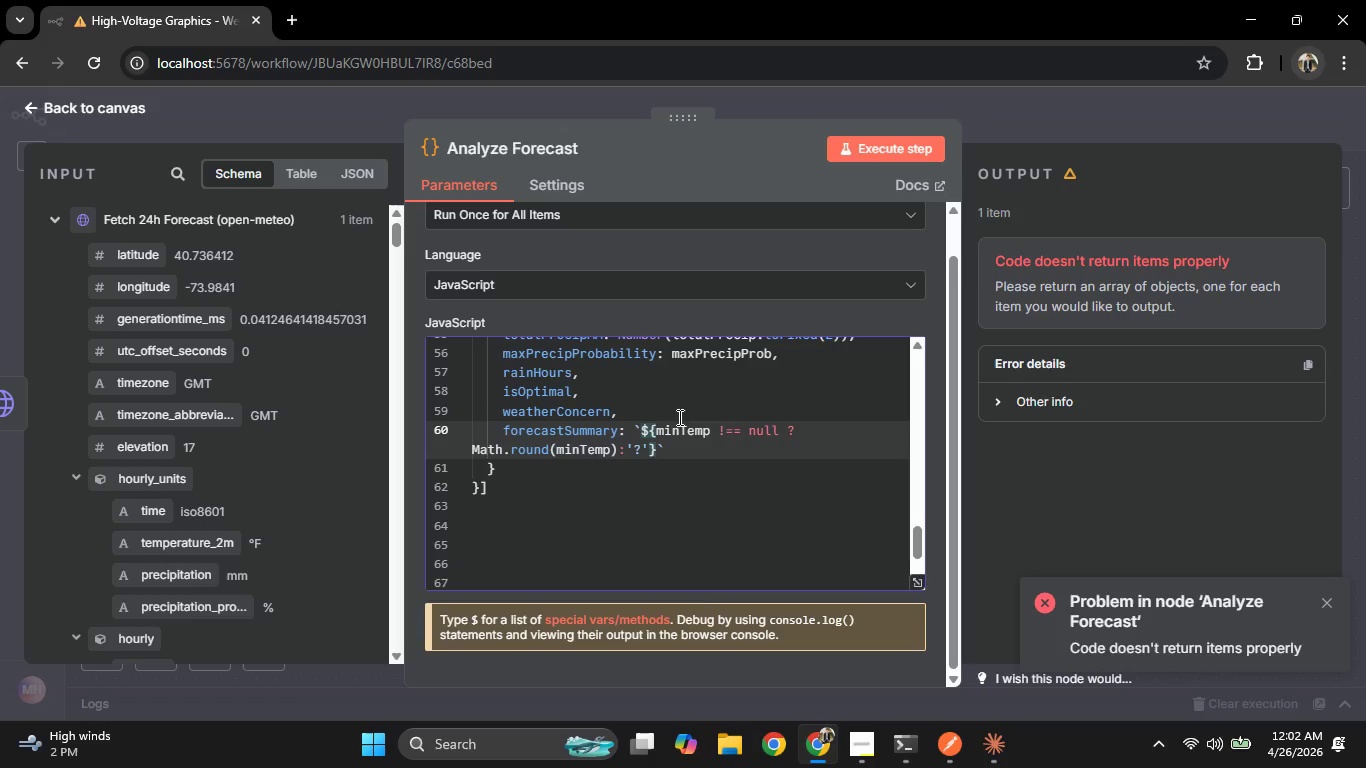 
key(Minus)
 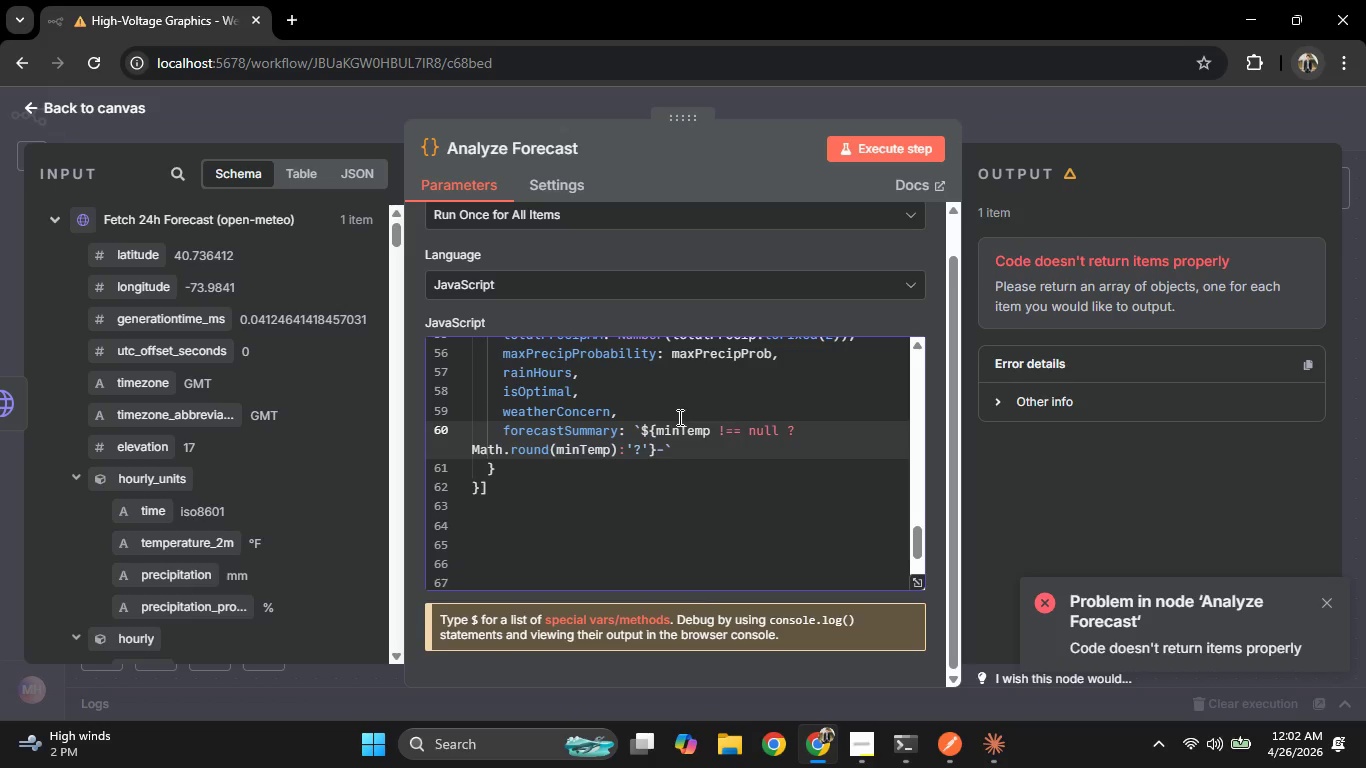 
key(Shift+4)
 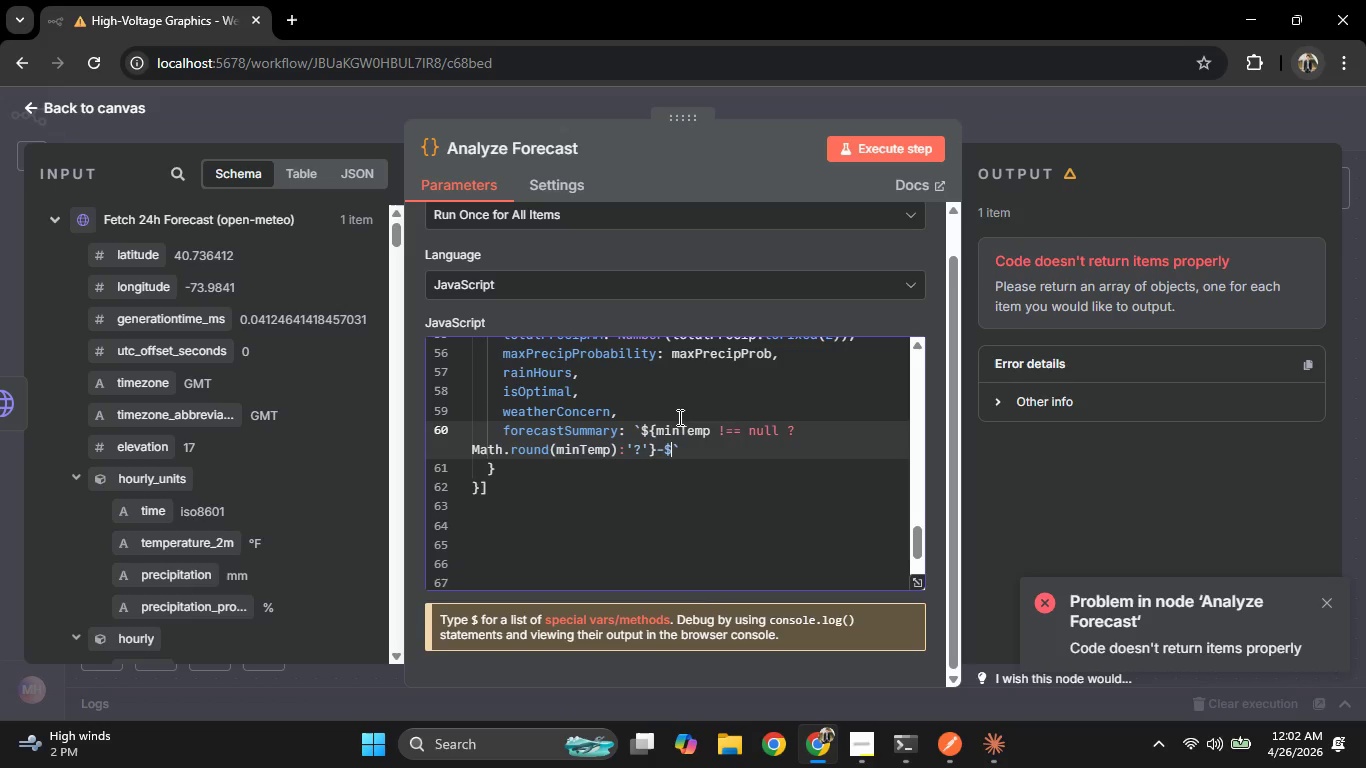 
key(Shift+BracketLeft)
 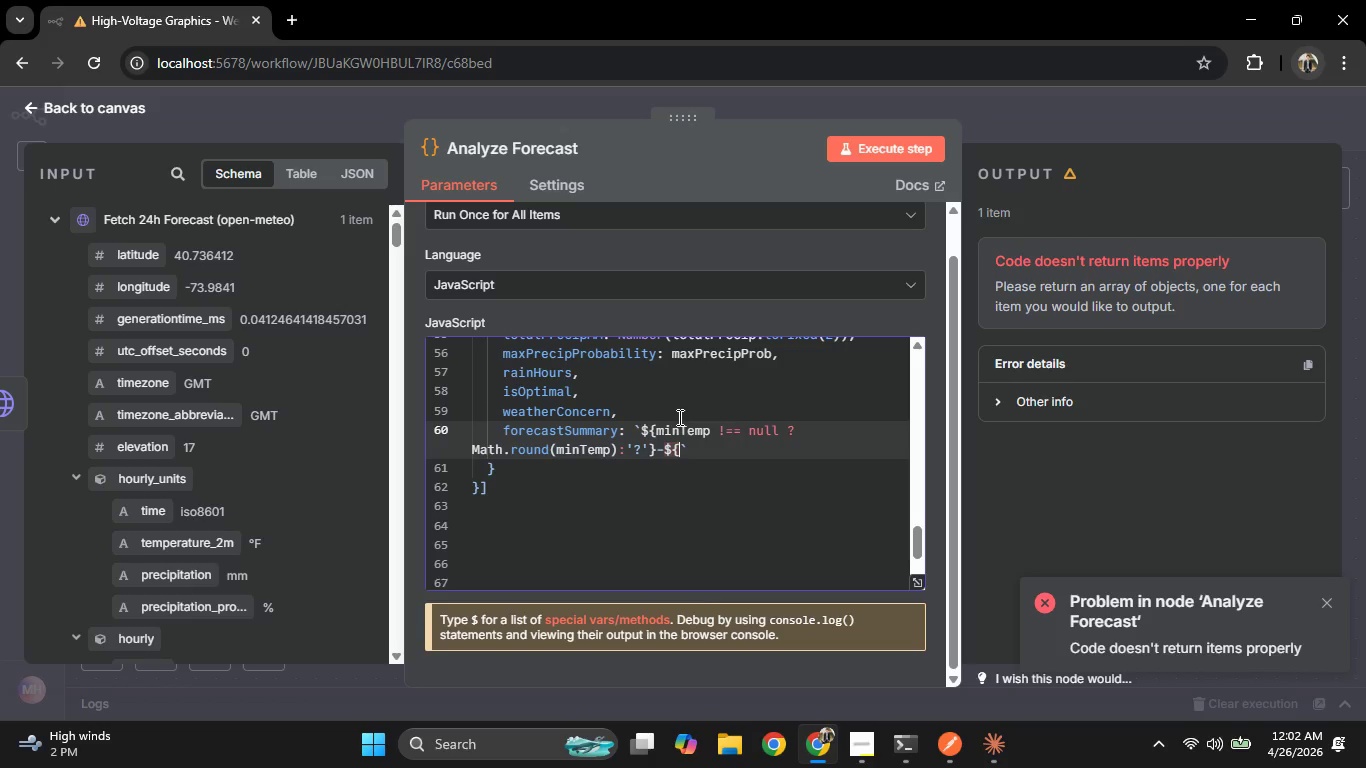 
key(Shift+BracketRight)
 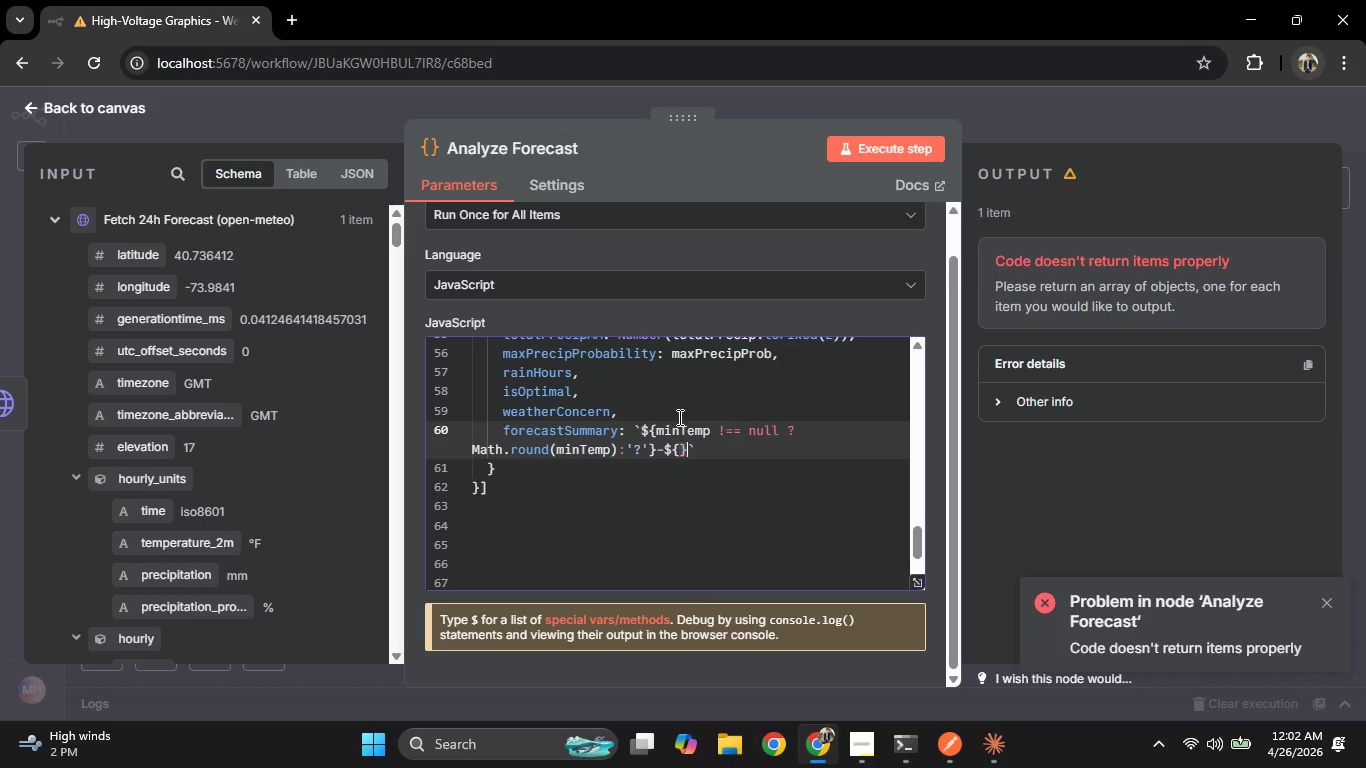 
key(ArrowLeft)
 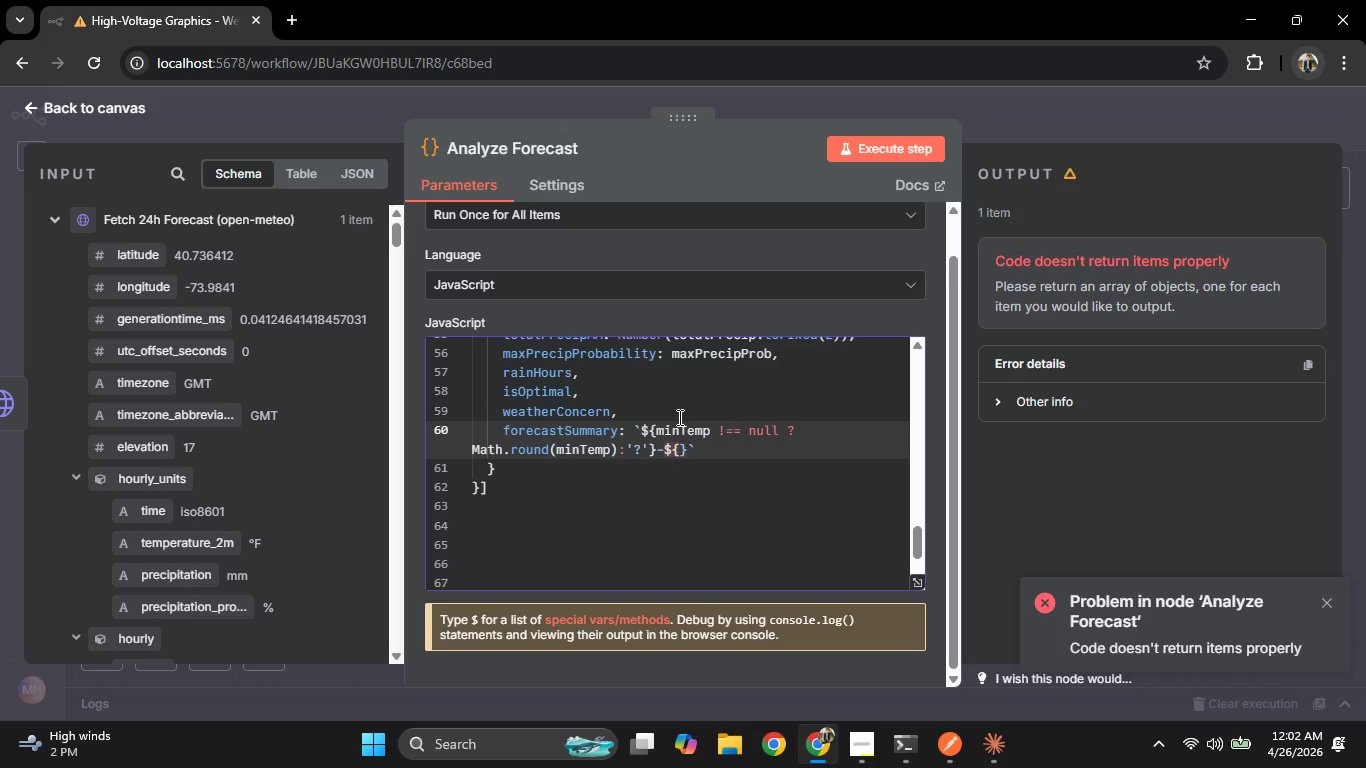 
type(ma)
 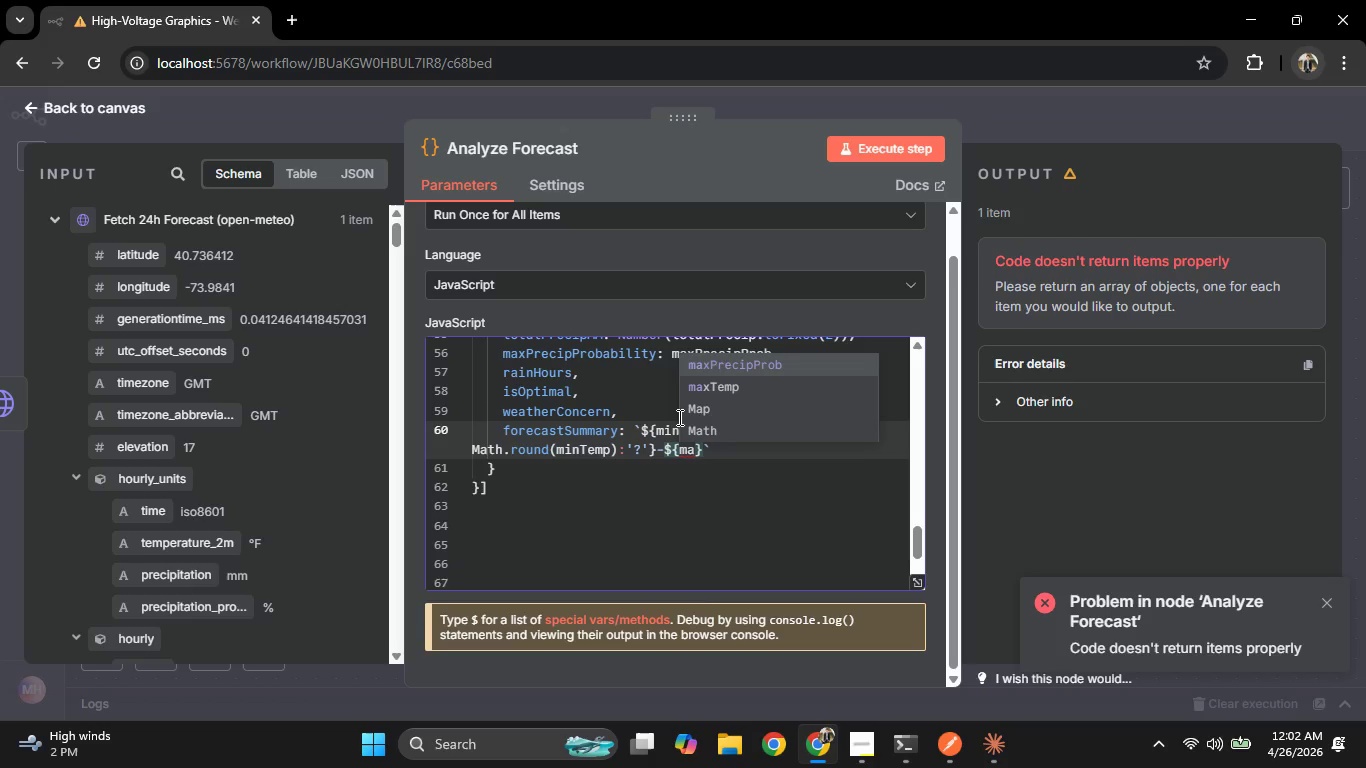 
key(ArrowDown)
 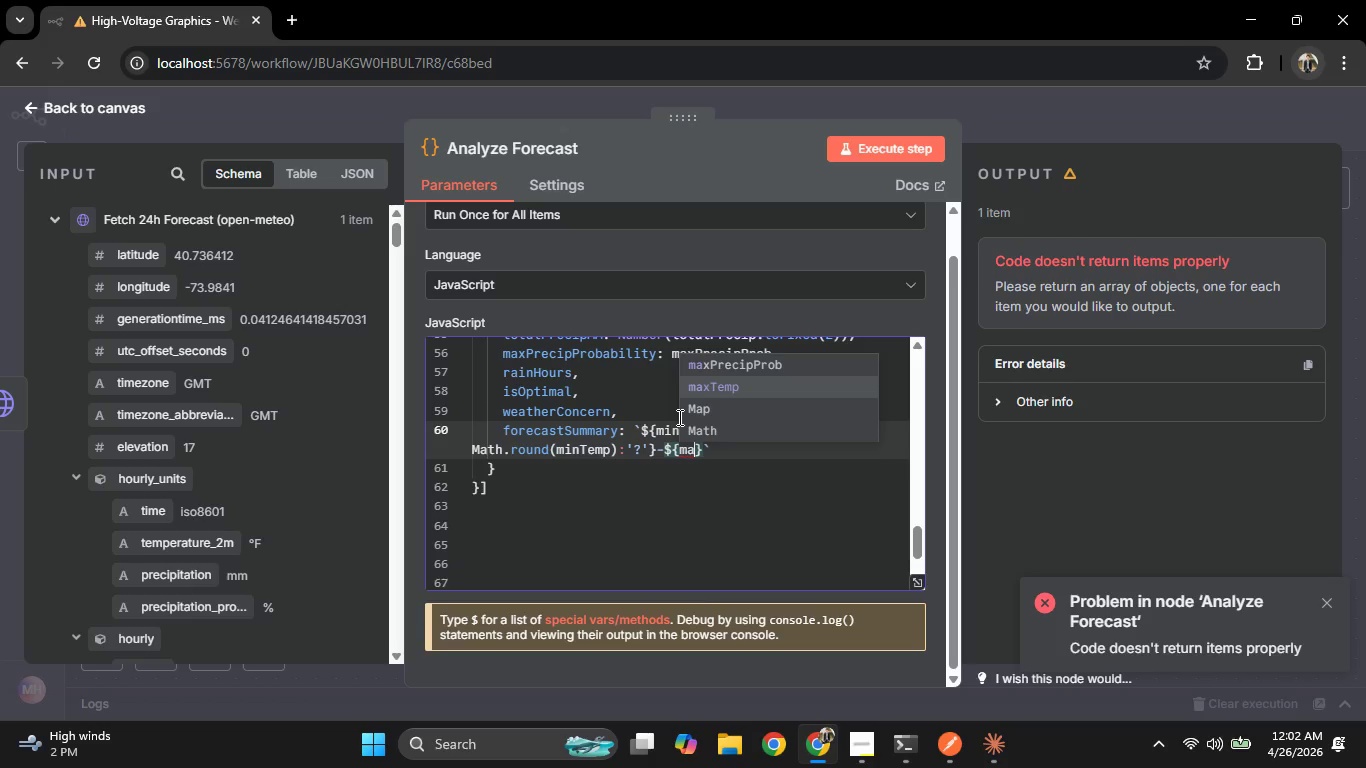 
key(Enter)
 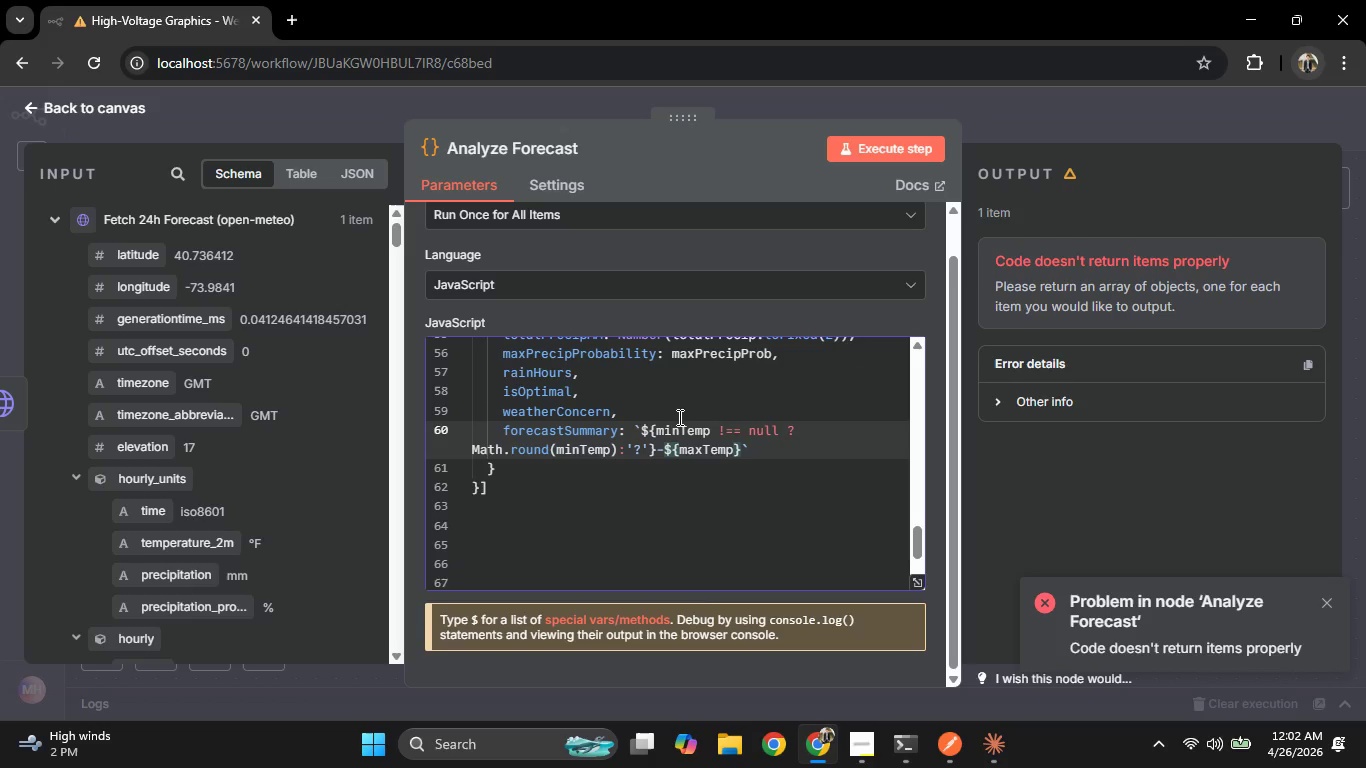 
key(Space)
 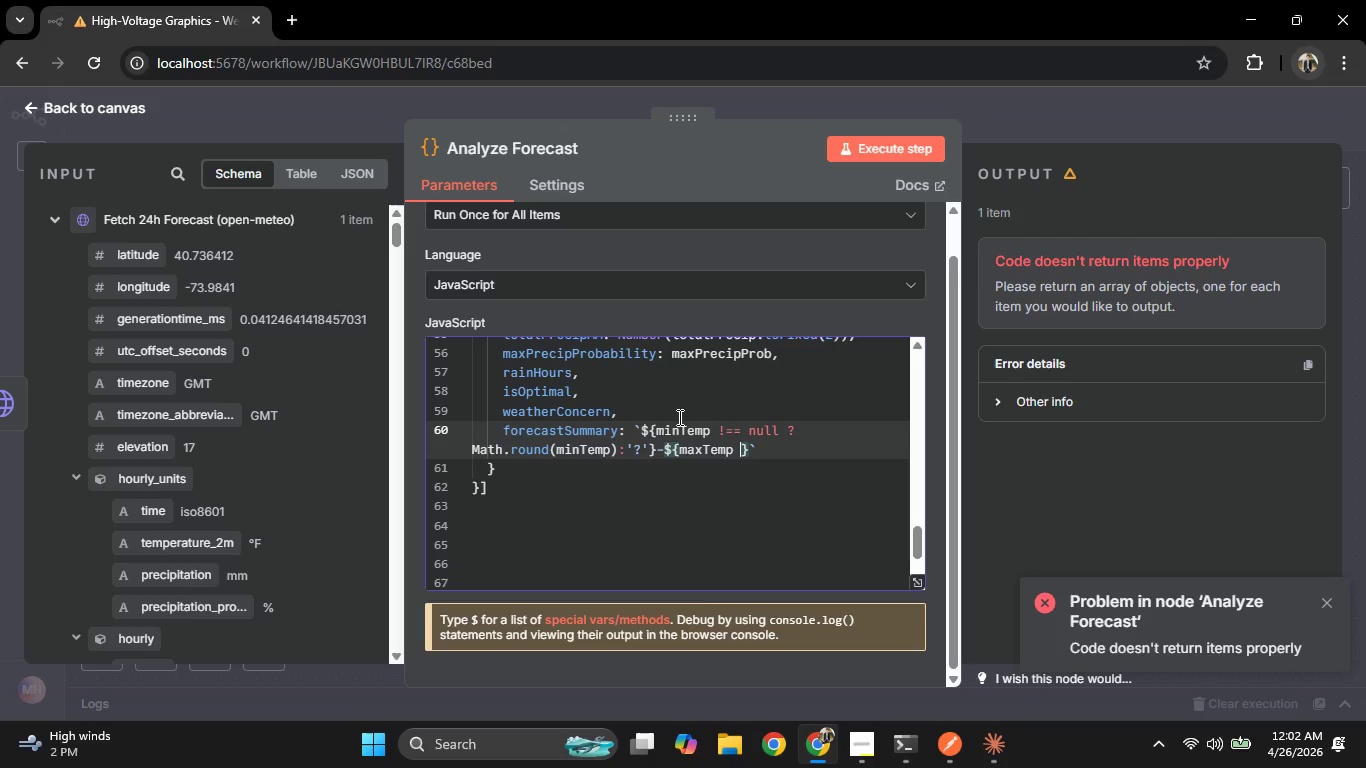 
key(Shift+1)
 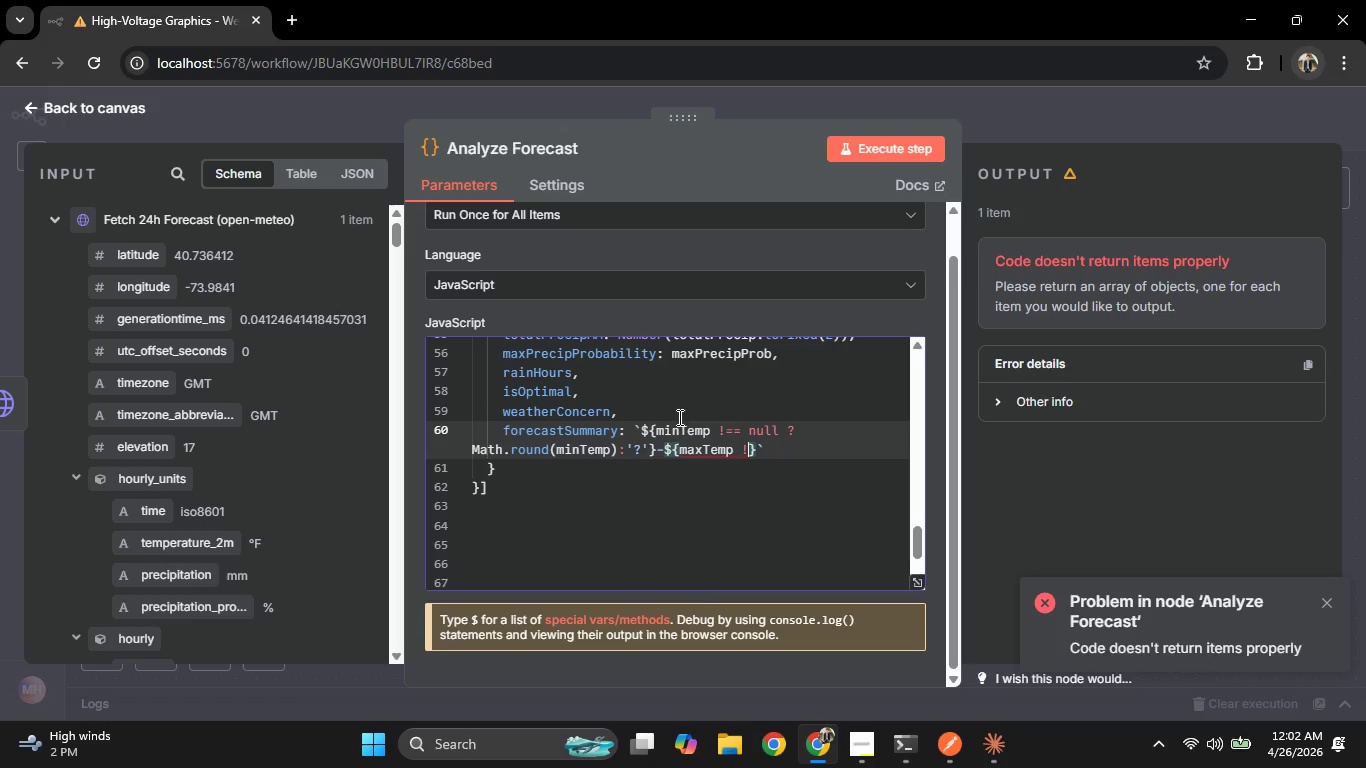 
wait(11.34)
 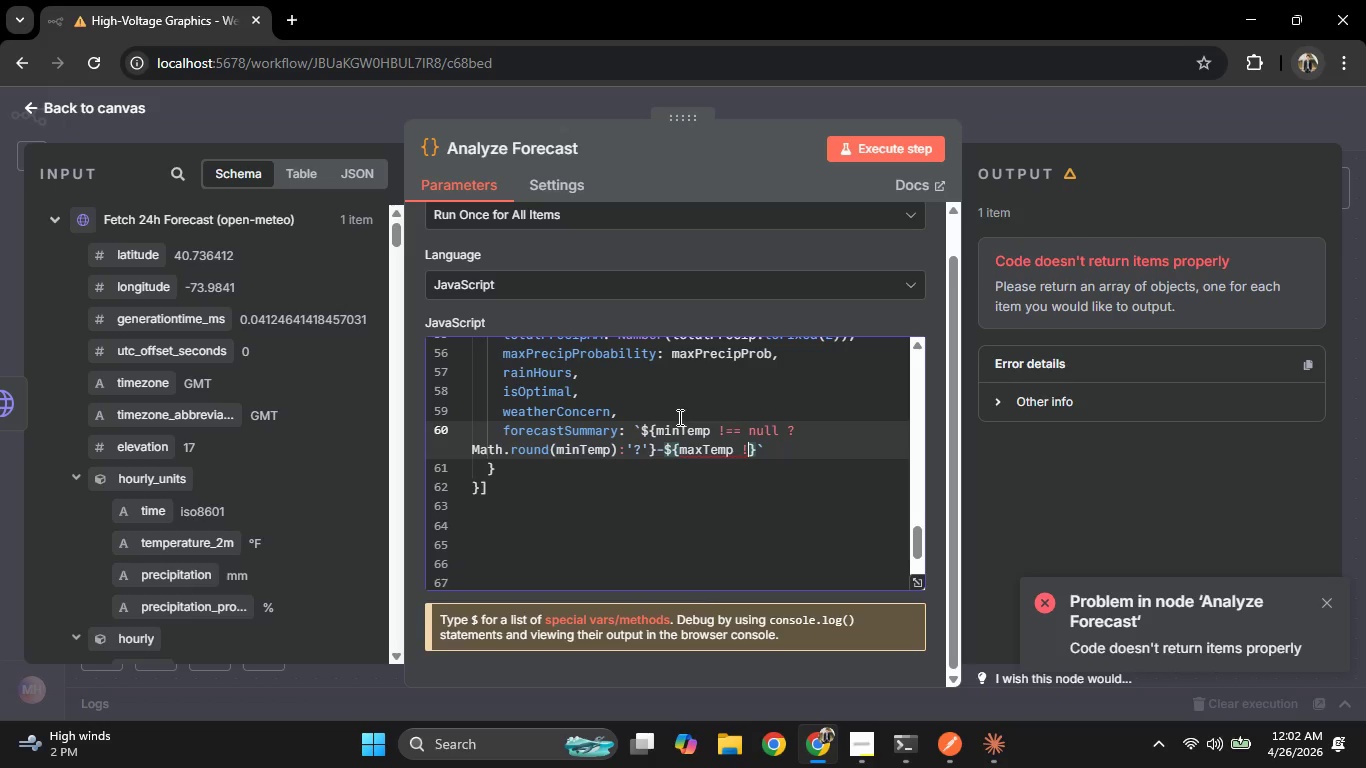 
type(==nu)
 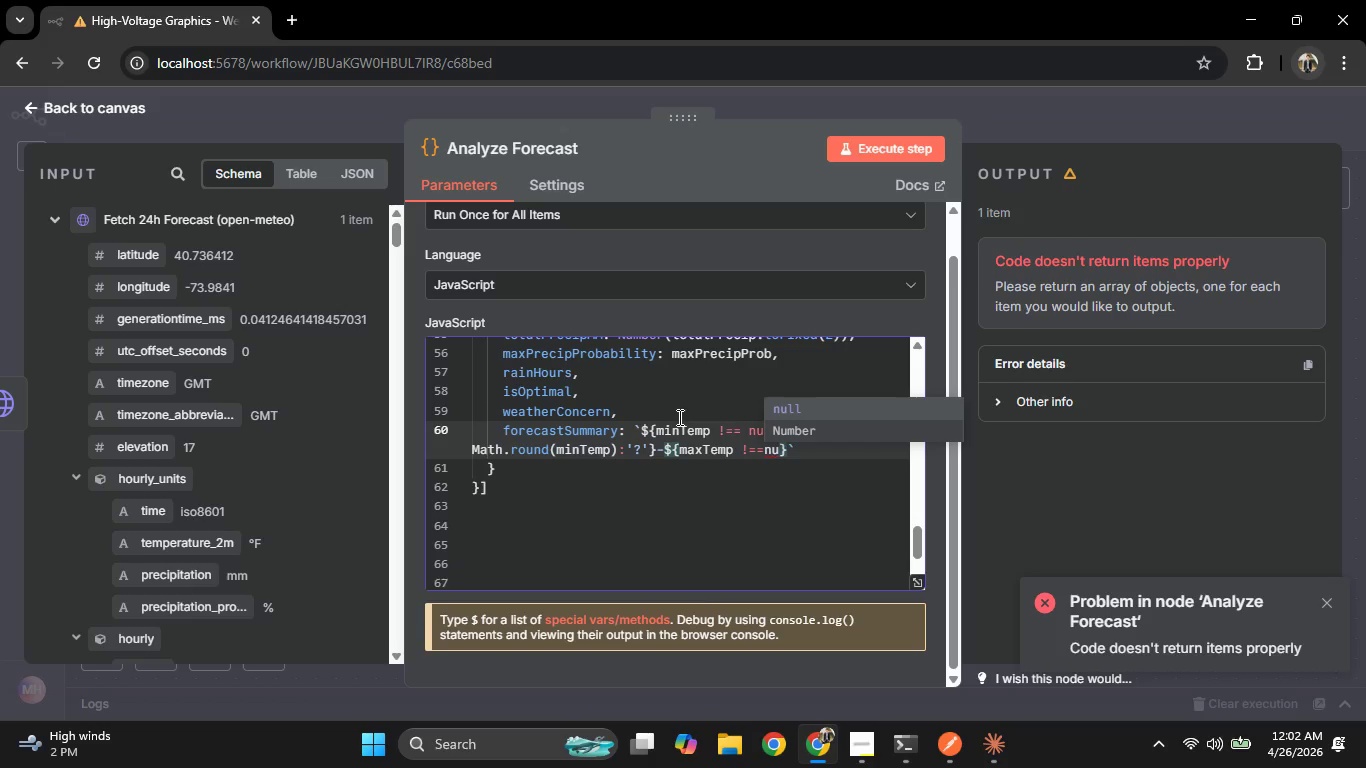 
key(Enter)
 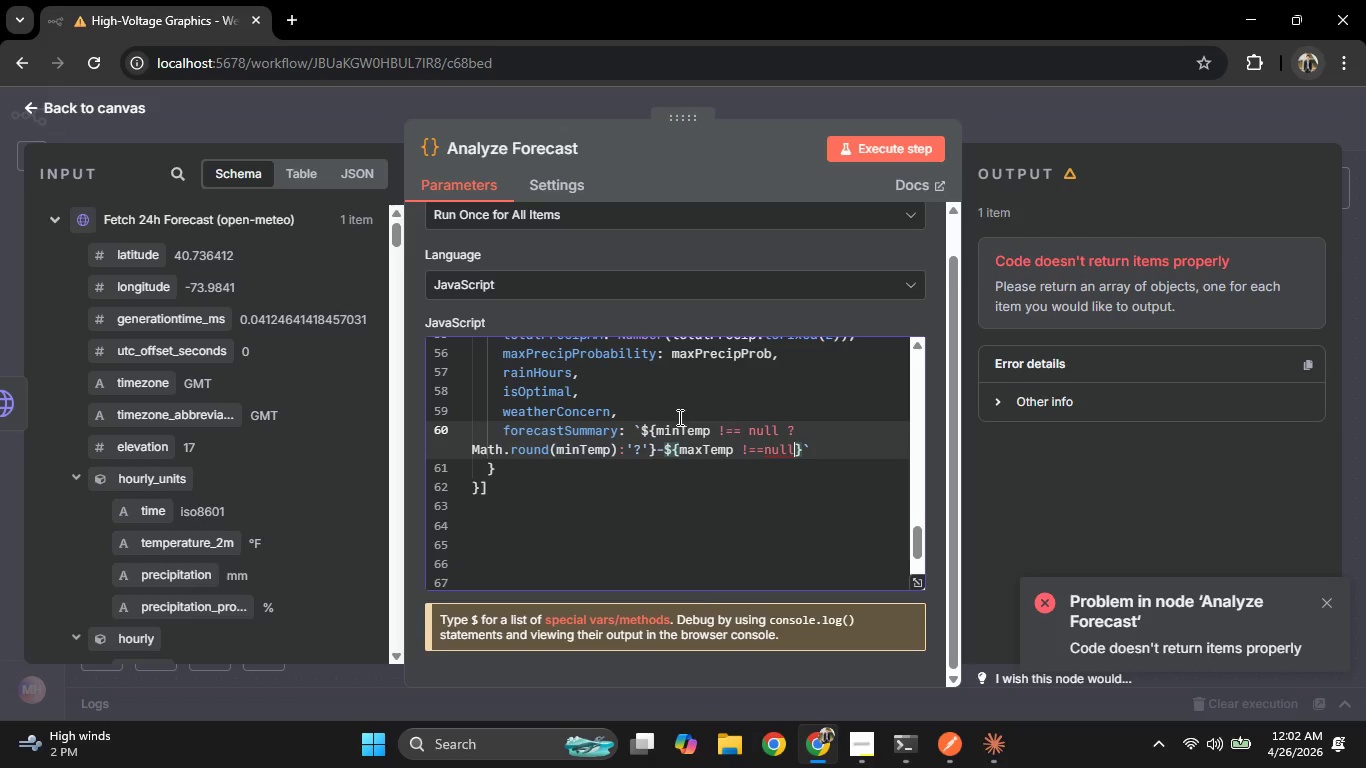 
key(Shift+Slash)
 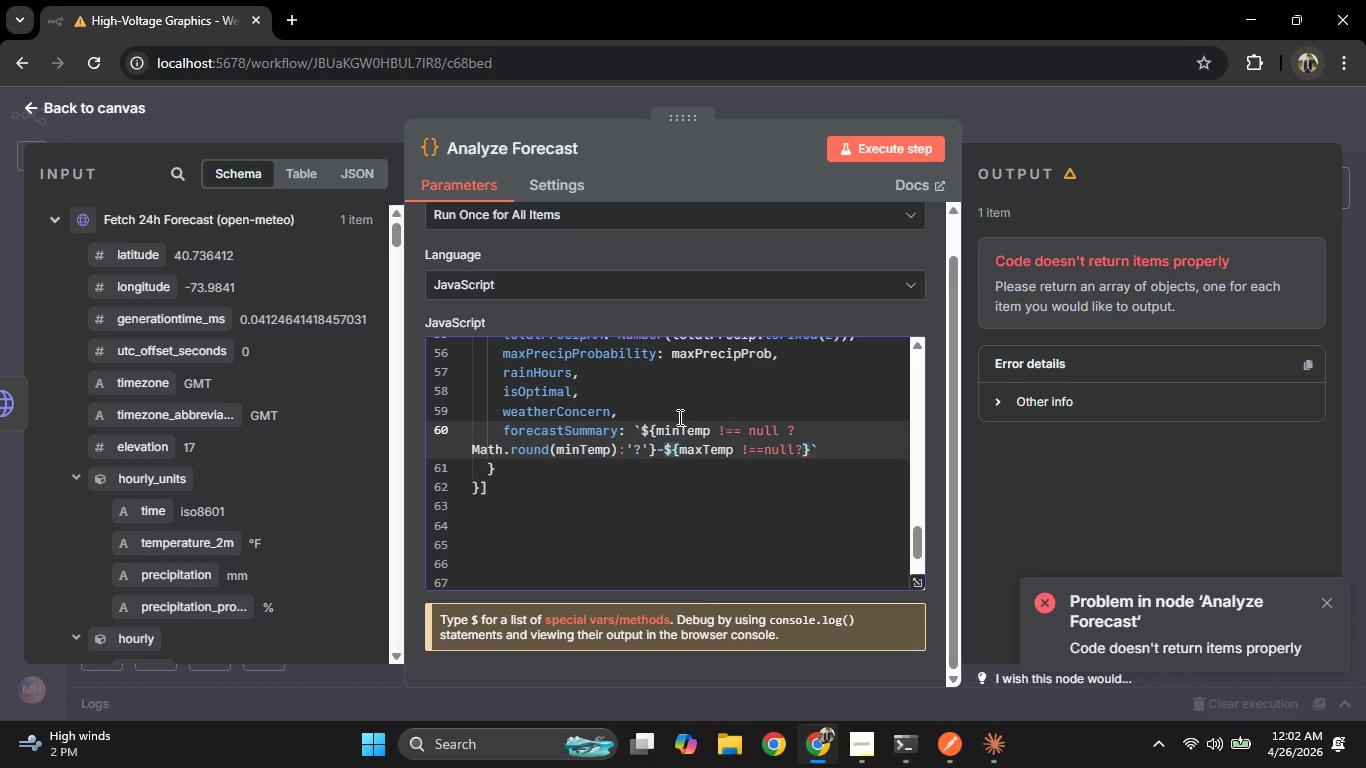 
key(Backspace)
 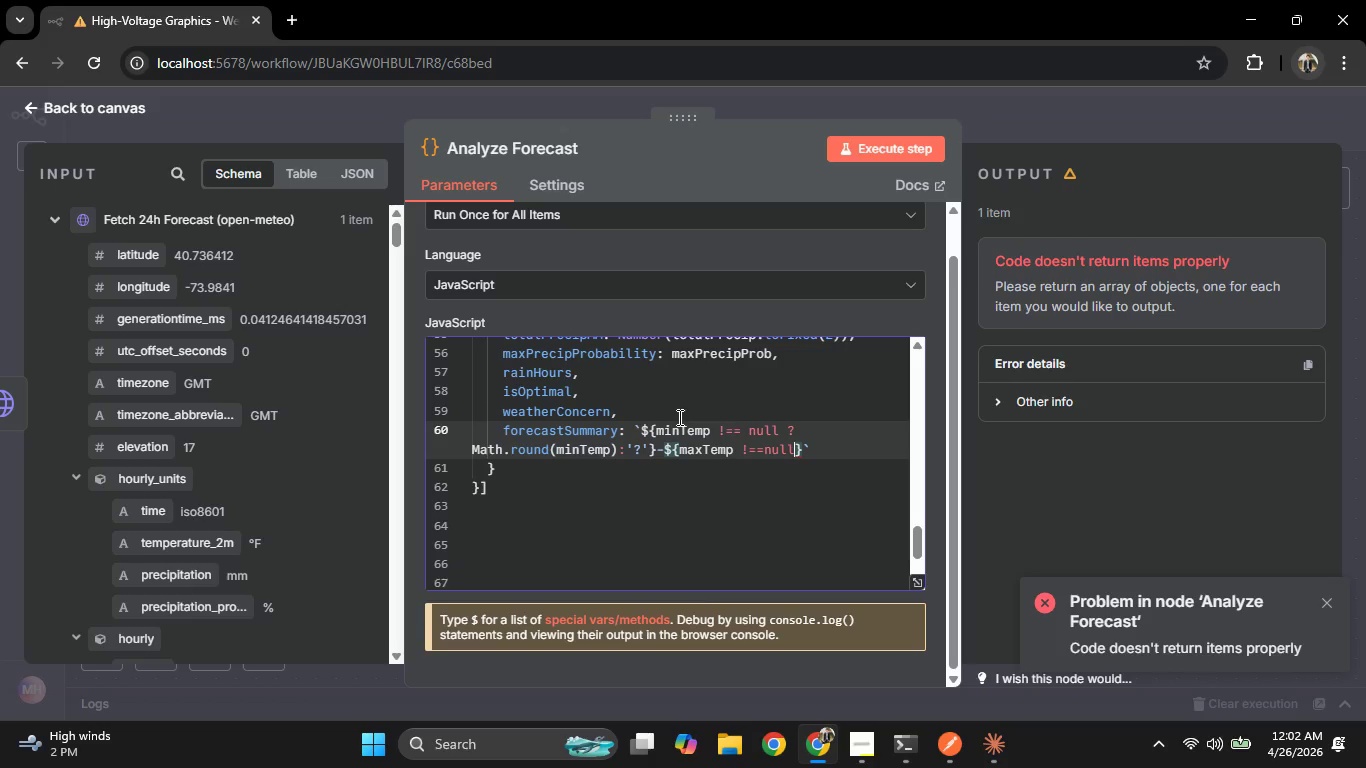 
key(Space)
 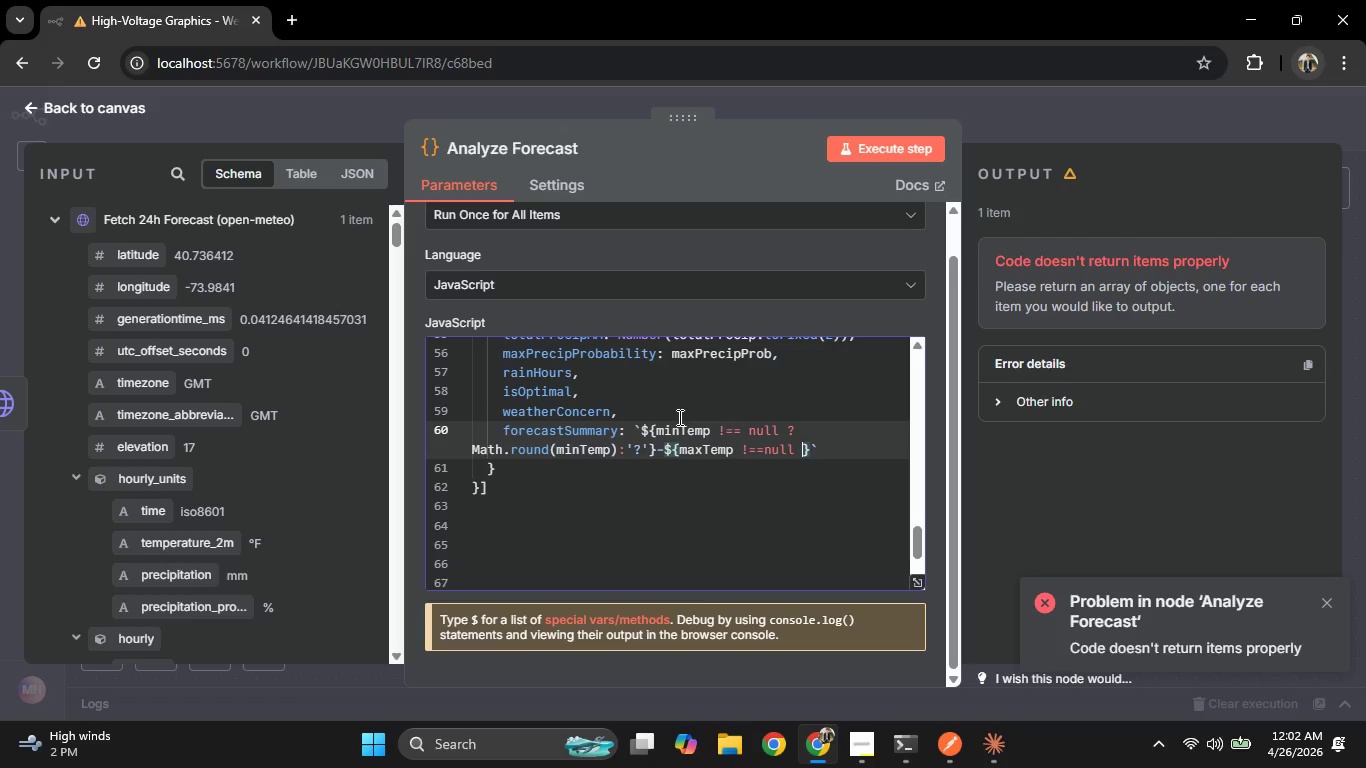 
key(Shift+ShiftRight)
 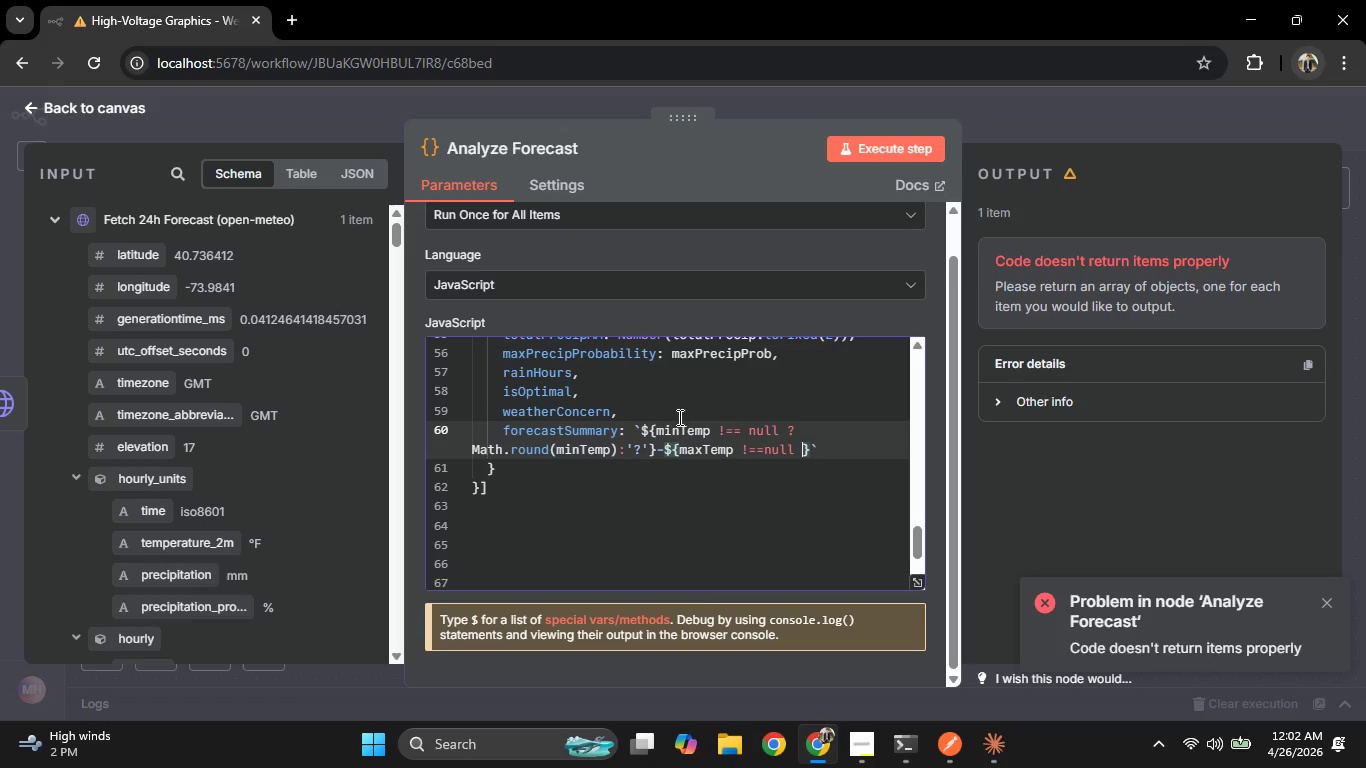 
key(Shift+Slash)
 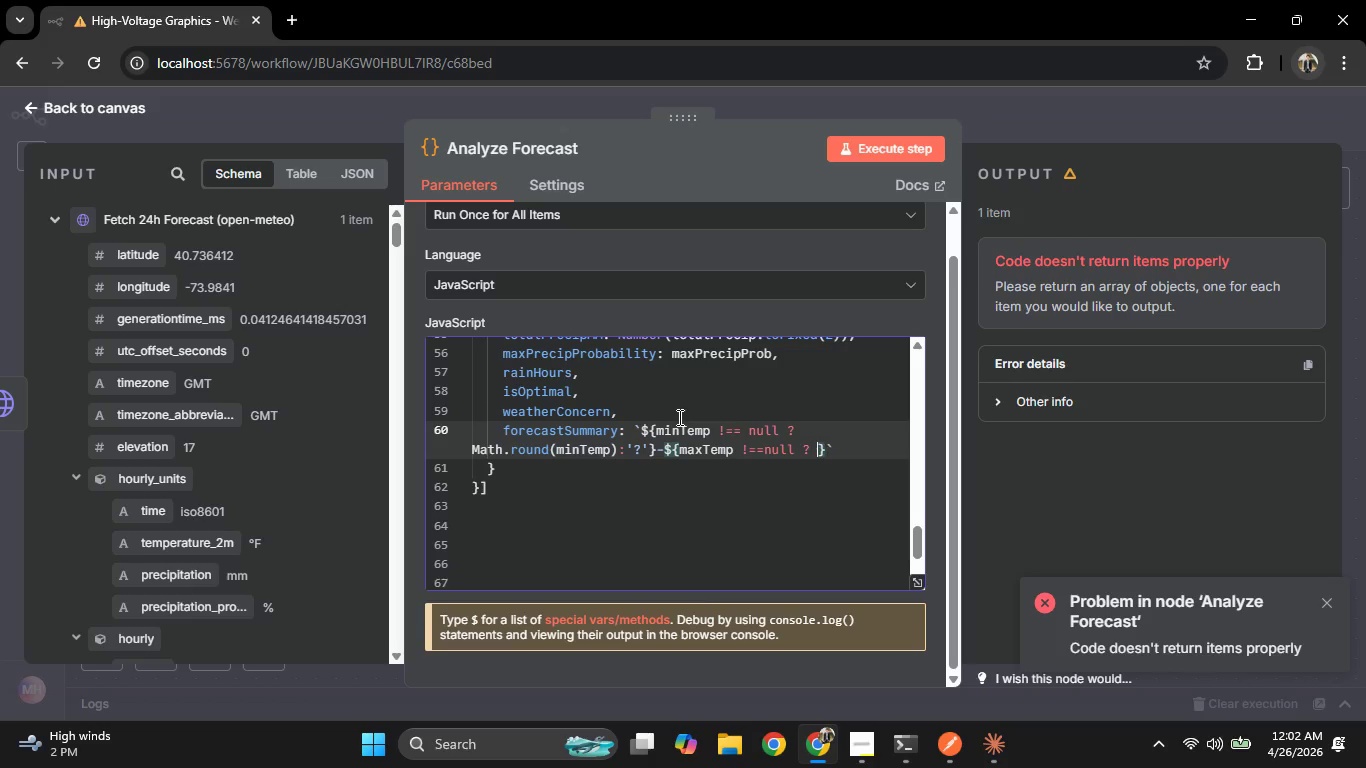 
key(Space)
 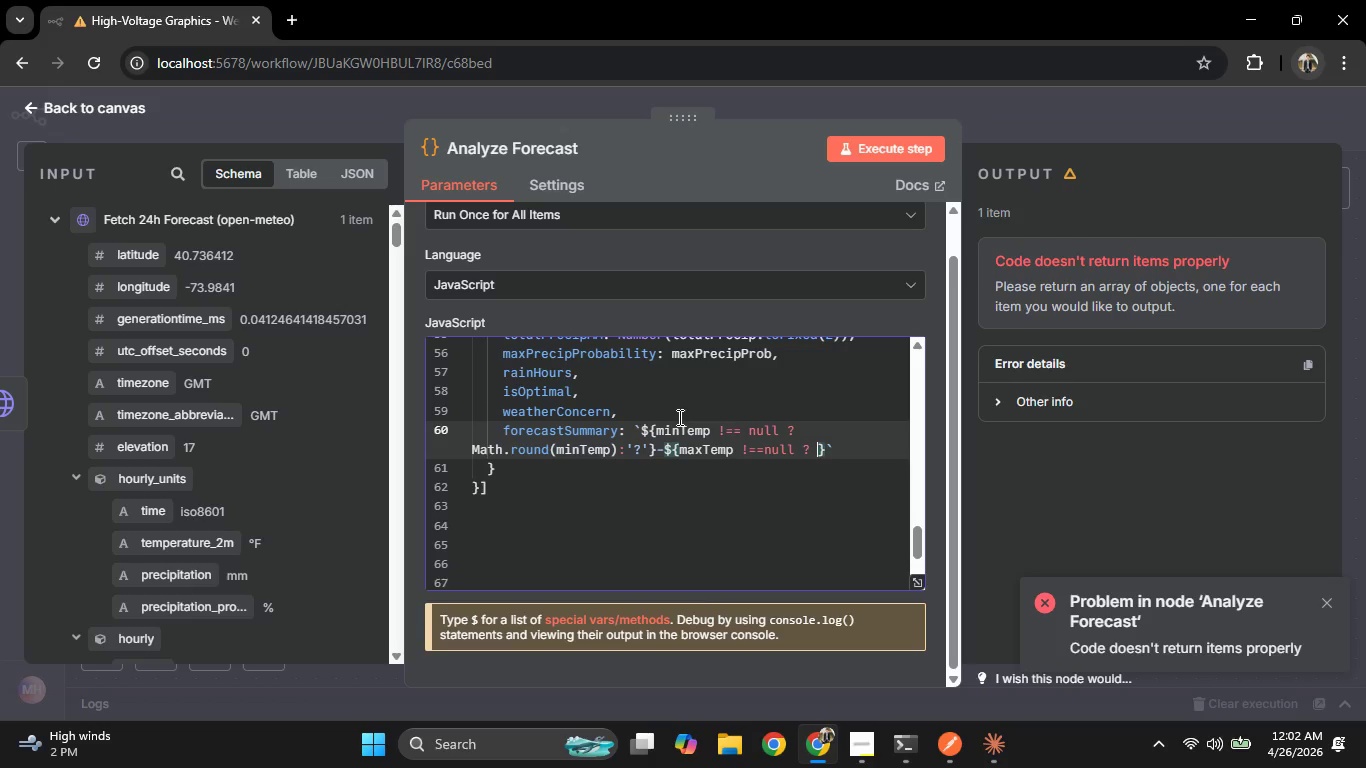 
key(Shift+M)
 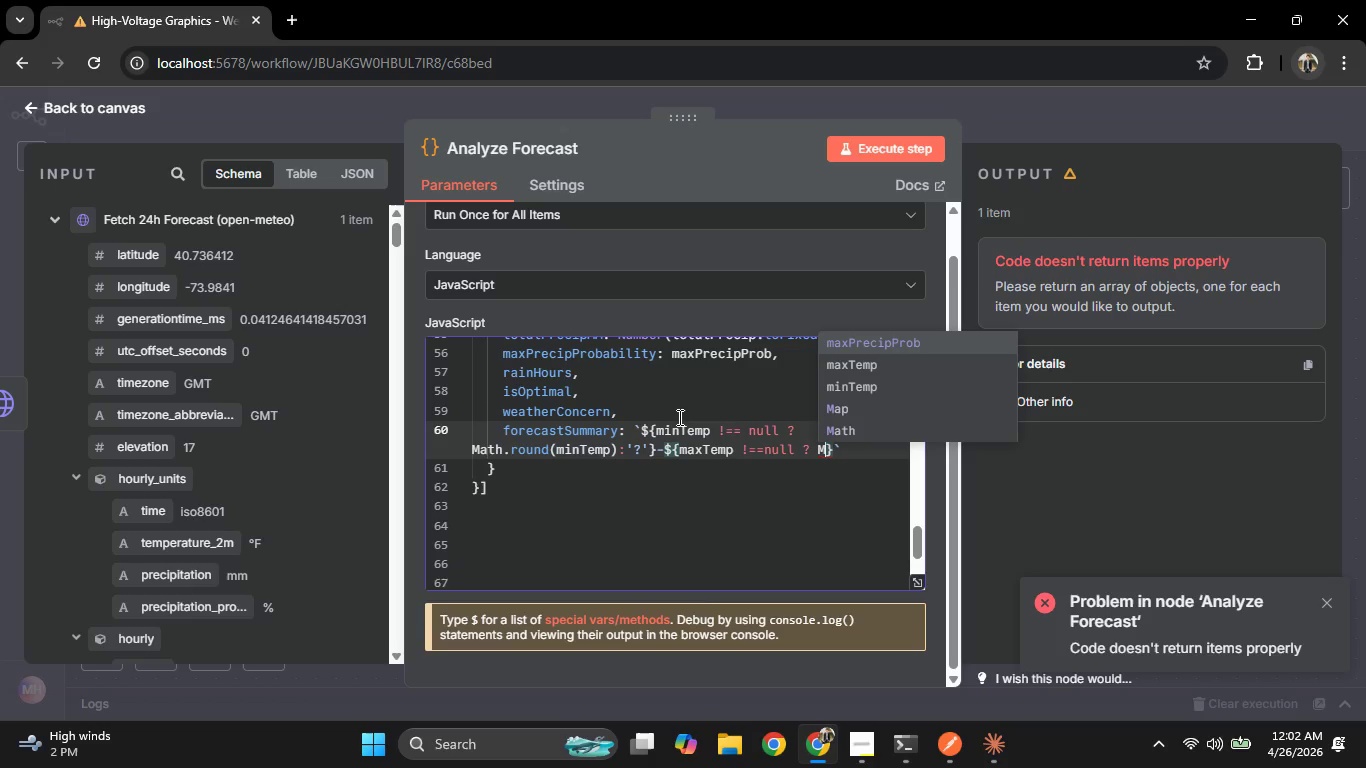 
key(ArrowDown)
 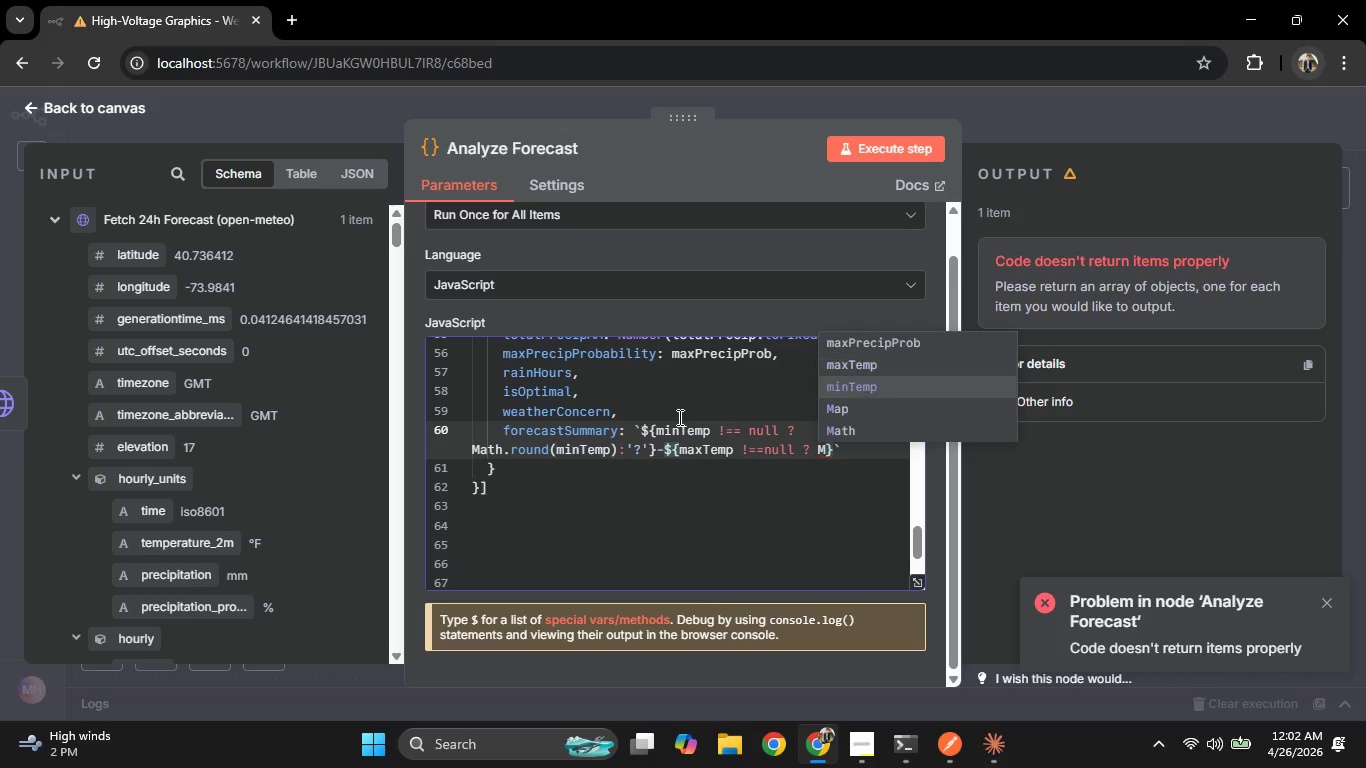 
key(ArrowDown)
 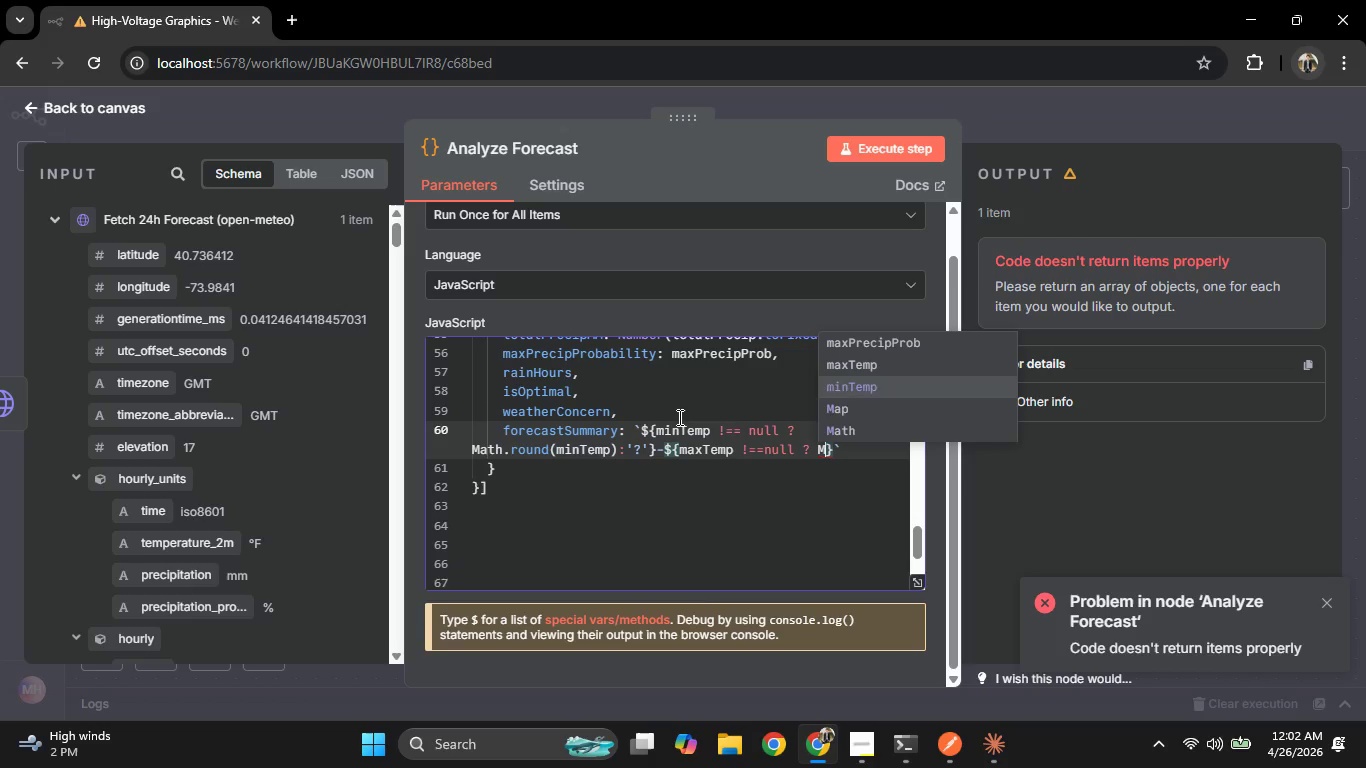 
key(ArrowDown)
 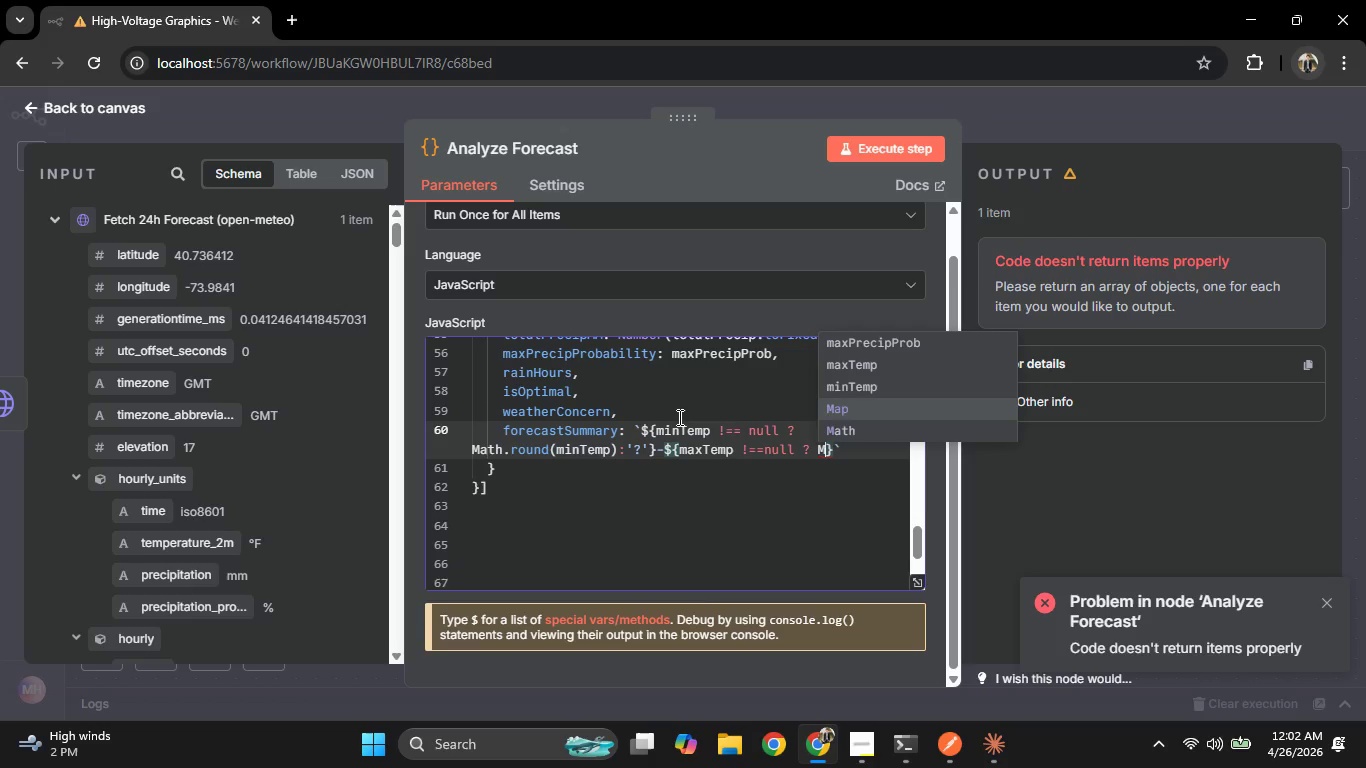 
key(ArrowDown)
 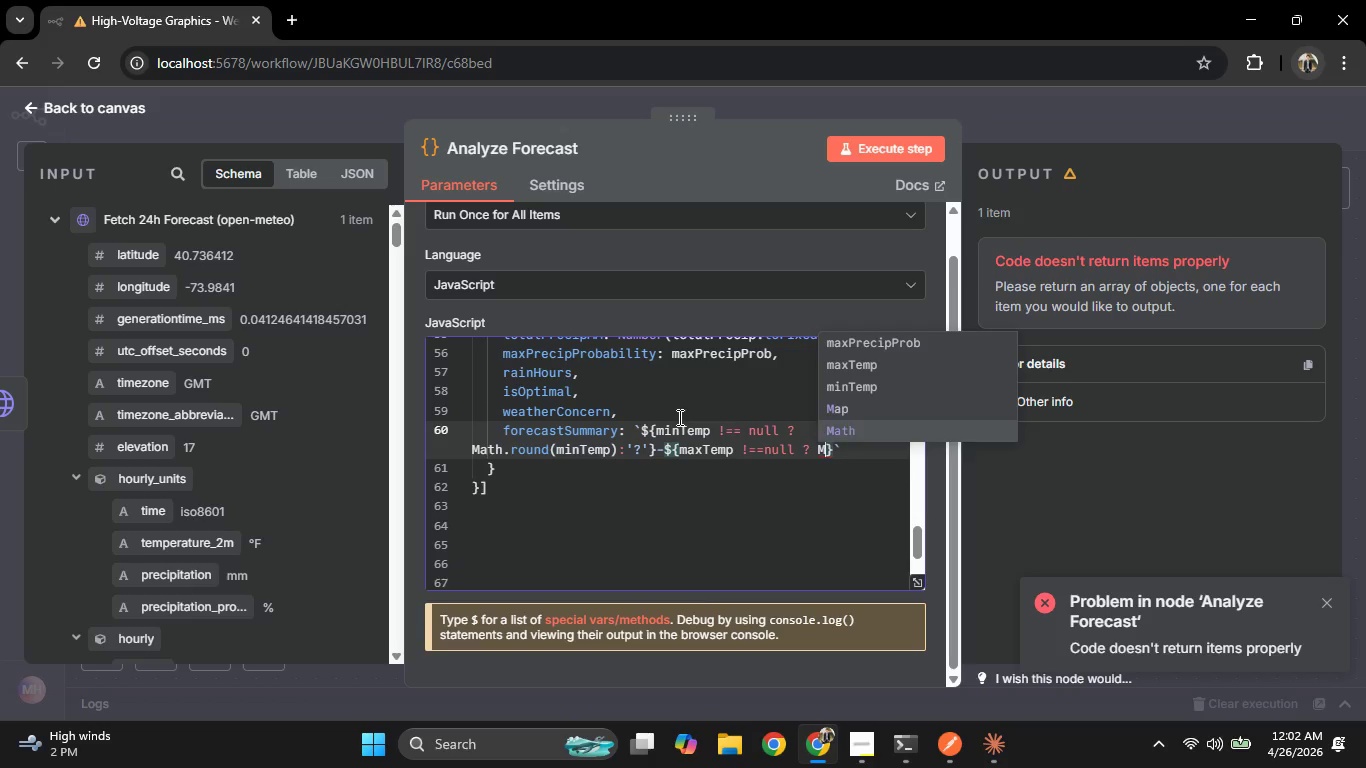 
key(Enter)
 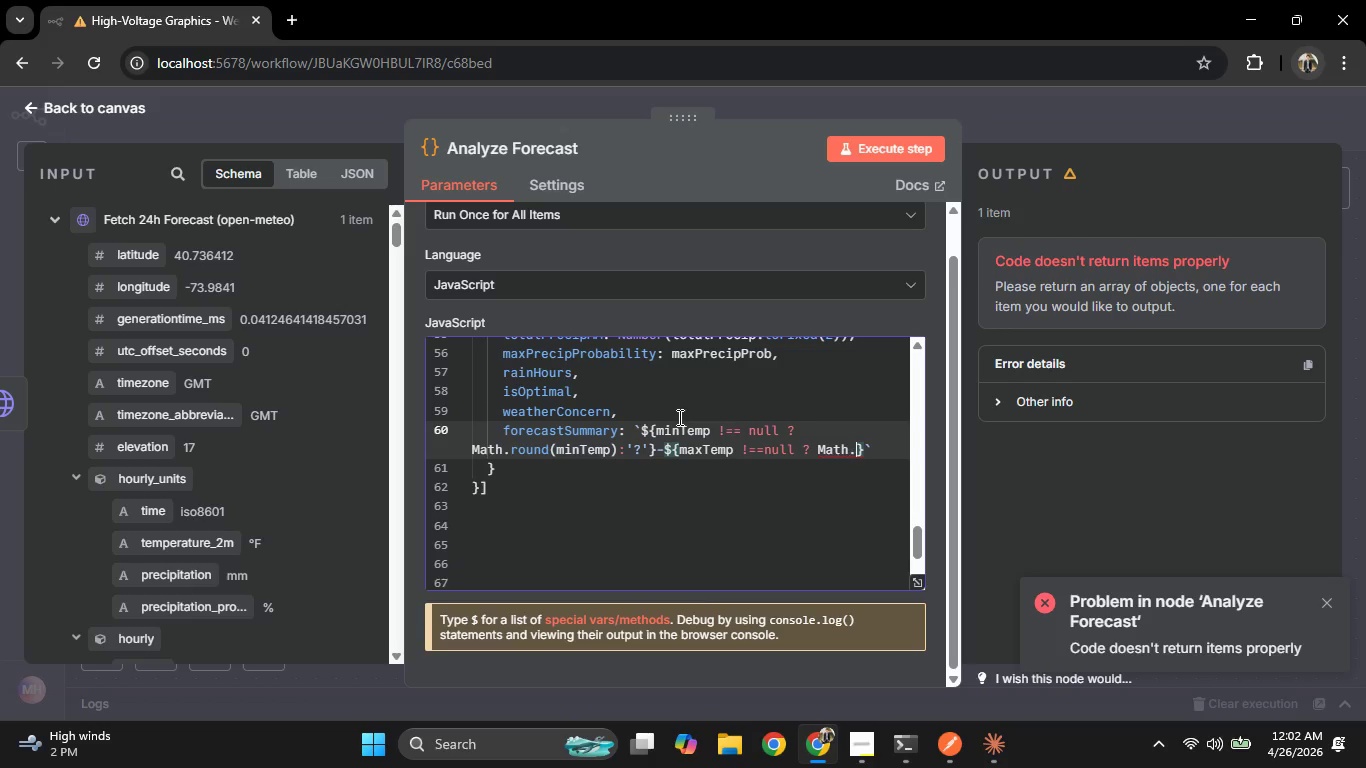 
key(Period)
 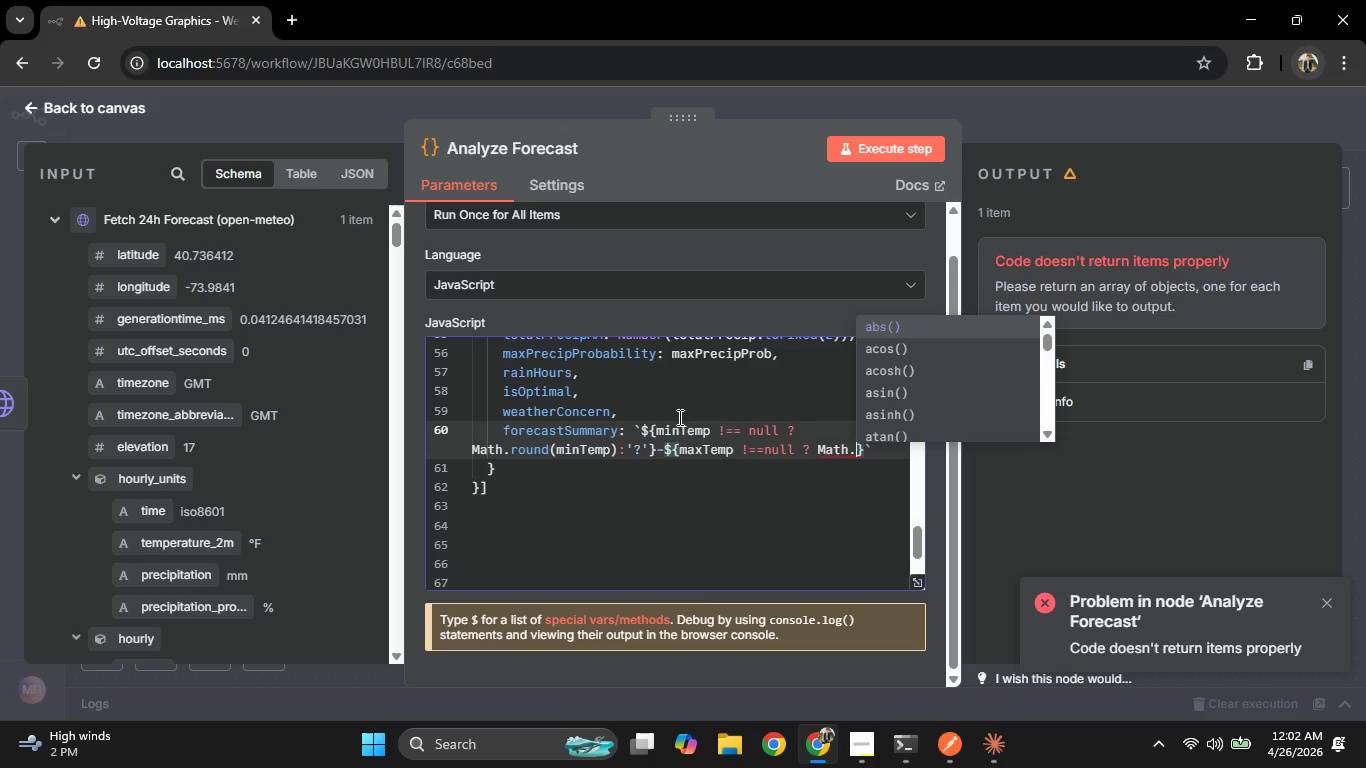 
key(R)
 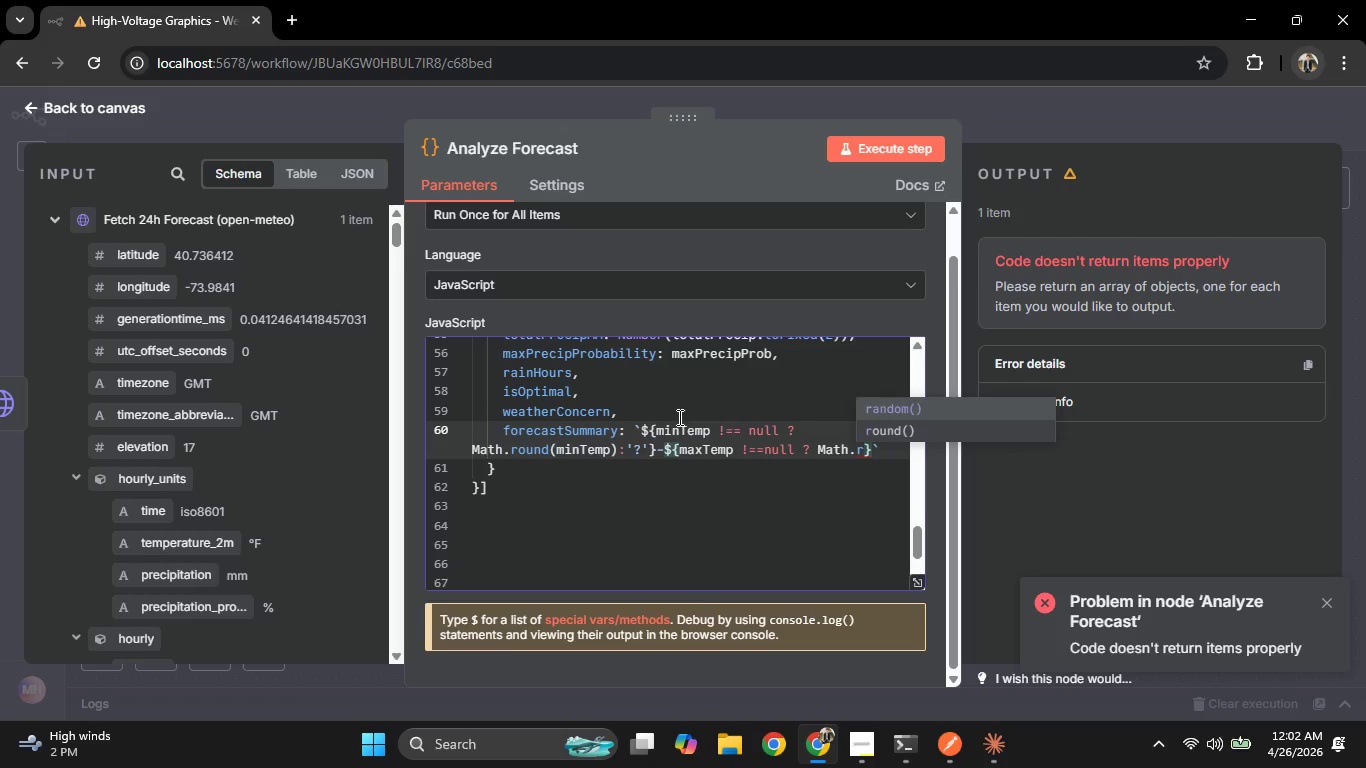 
key(ArrowDown)
 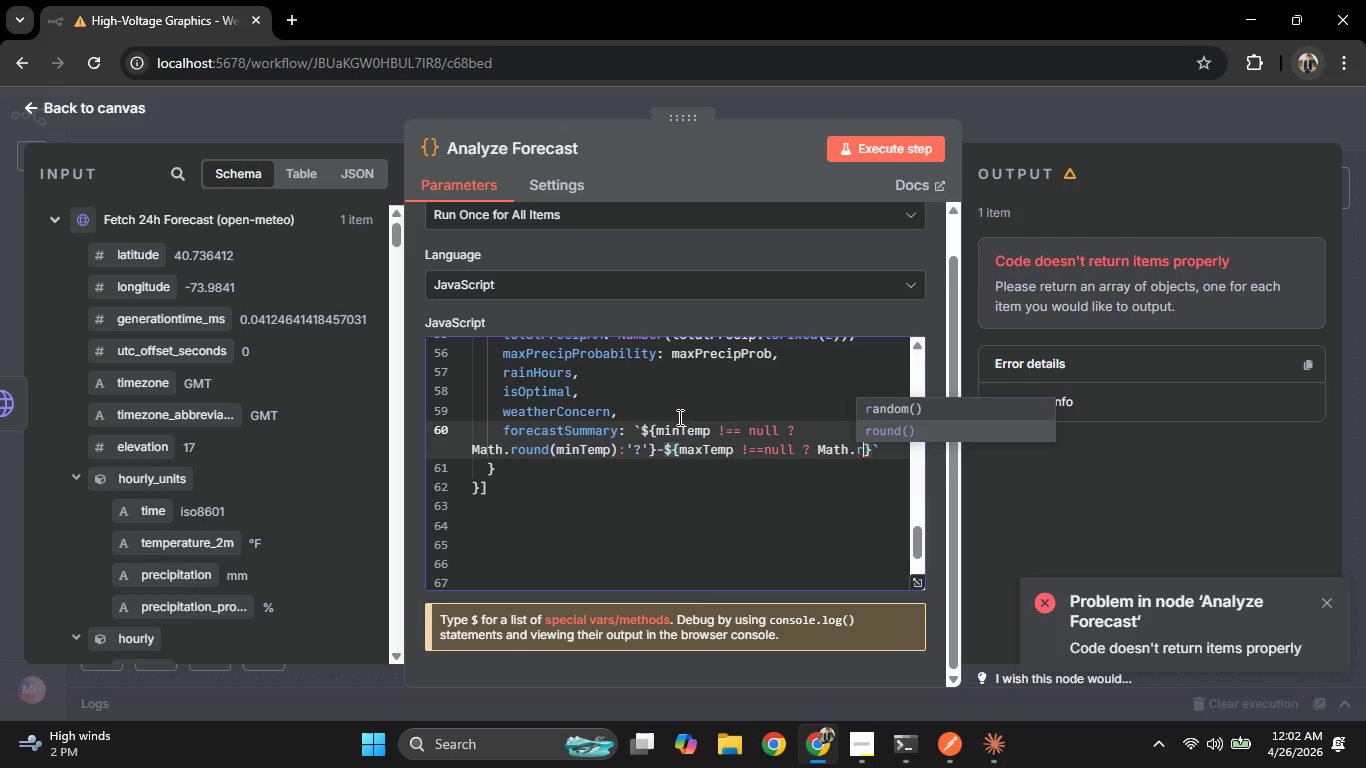 
key(Enter)
 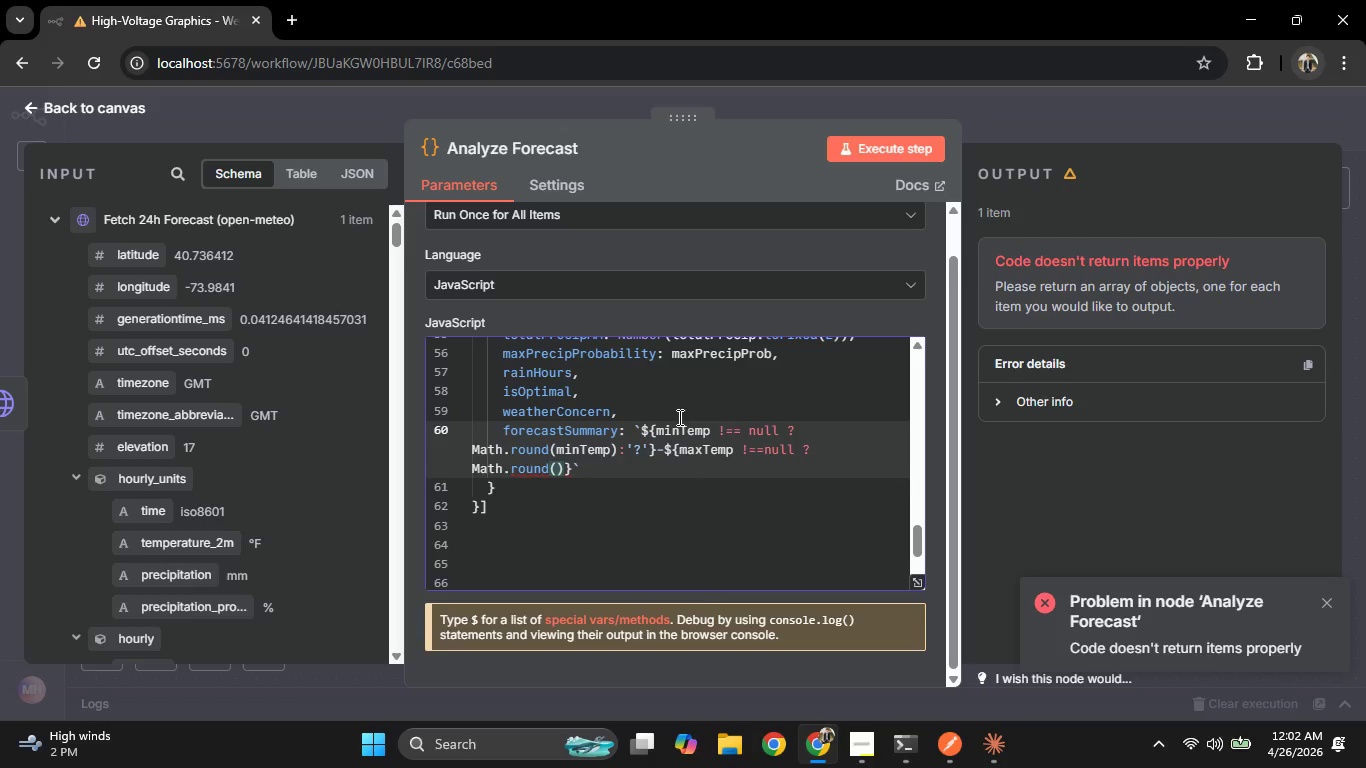 
type(ma)
 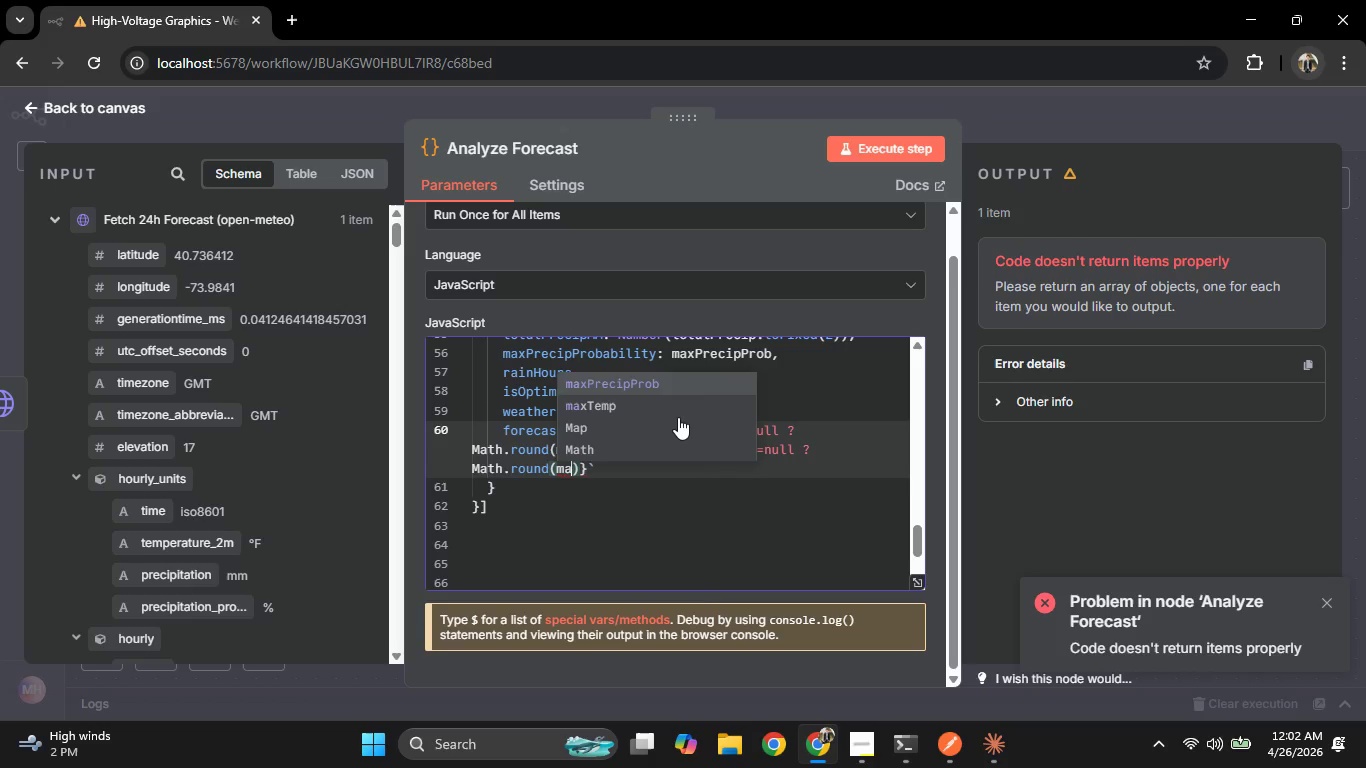 
key(ArrowDown)
 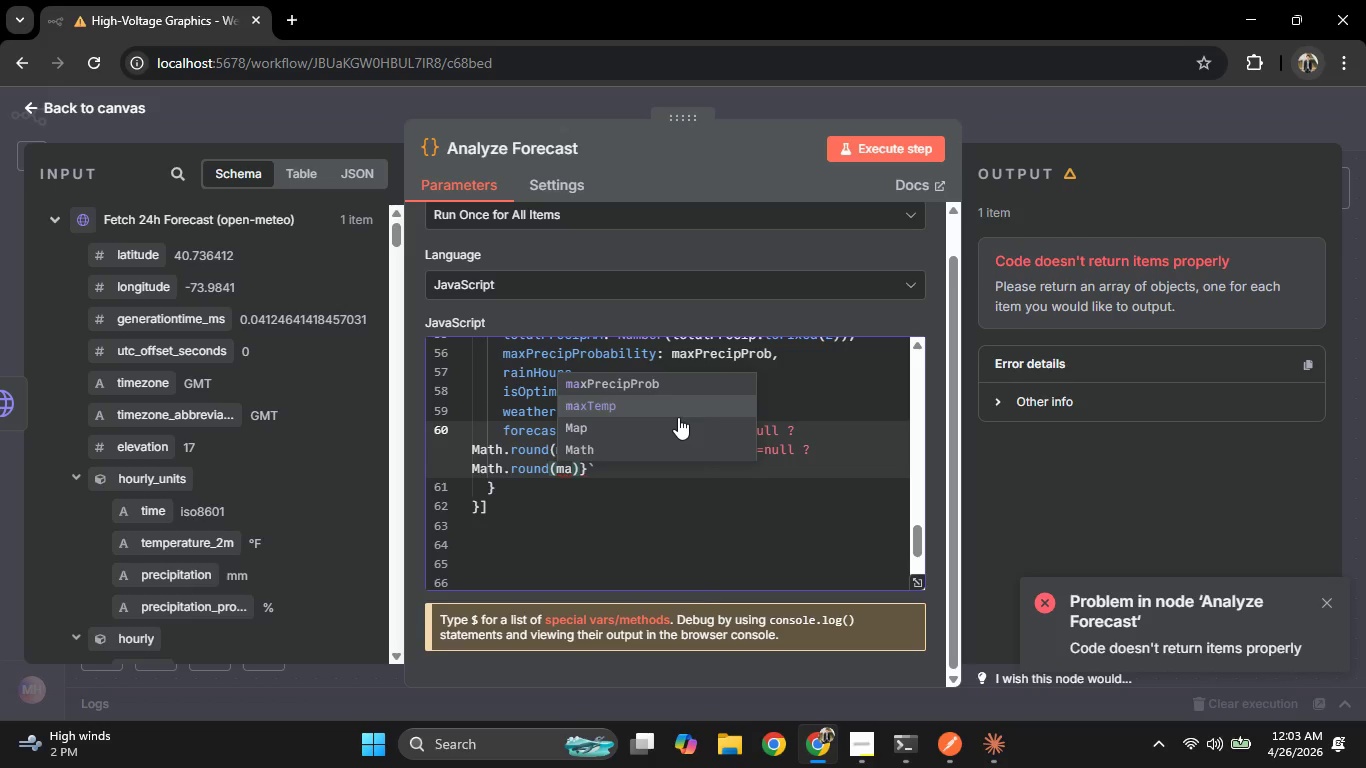 
key(Enter)
 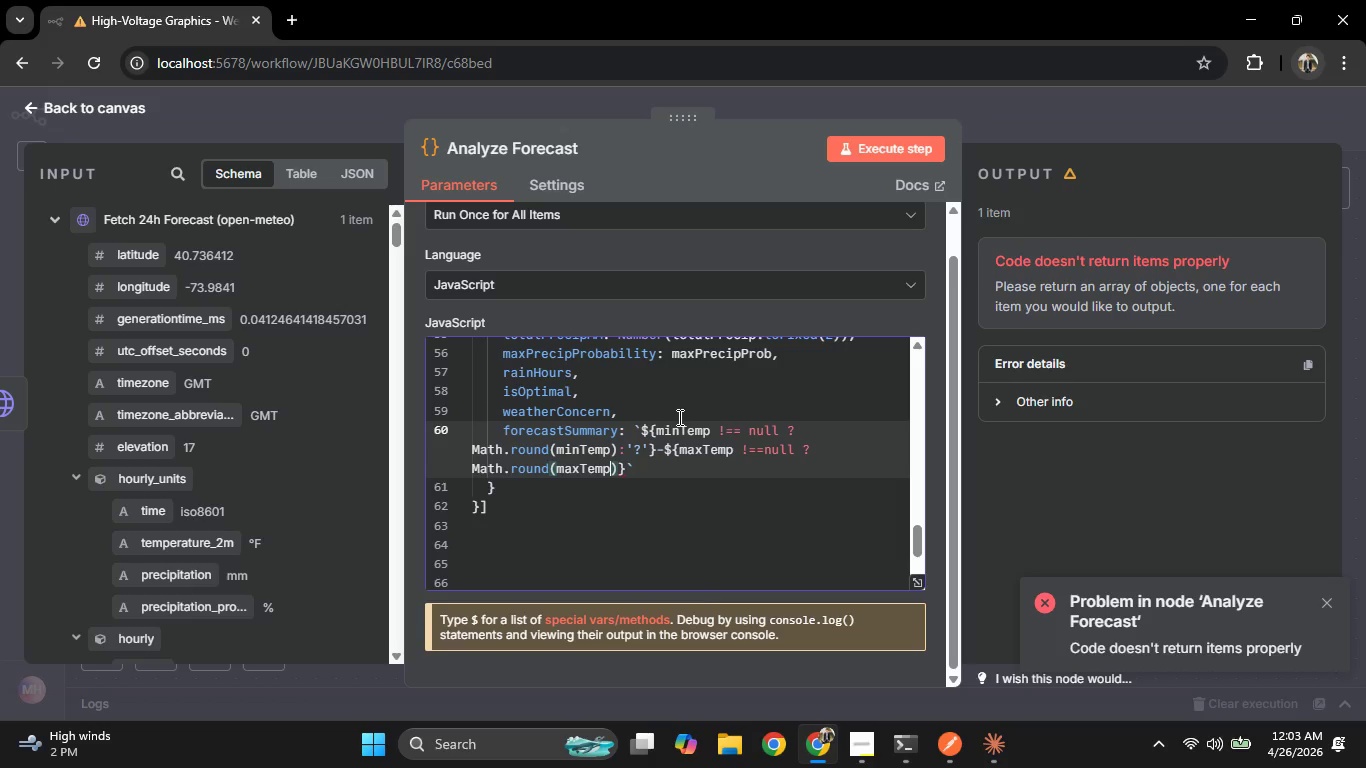 
key(ArrowRight)
 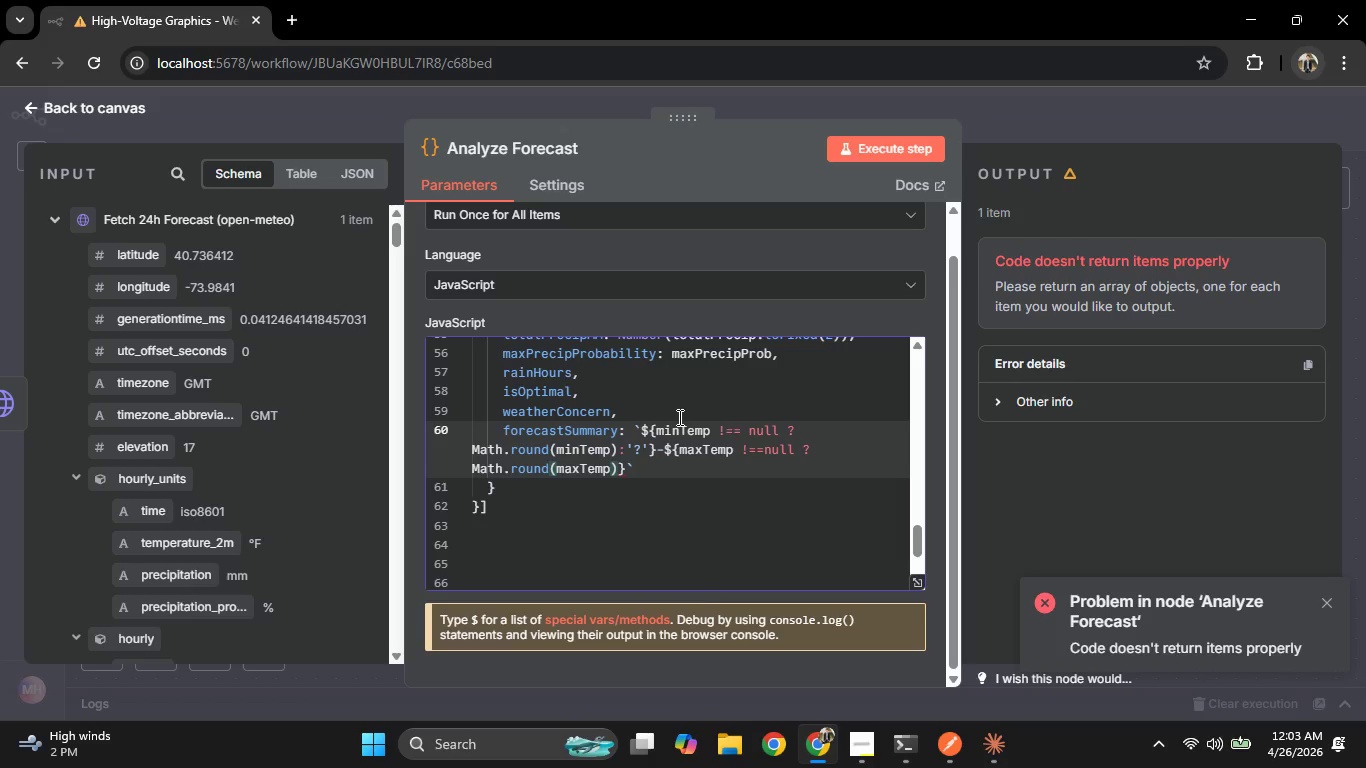 
key(Shift+Semicolon)
 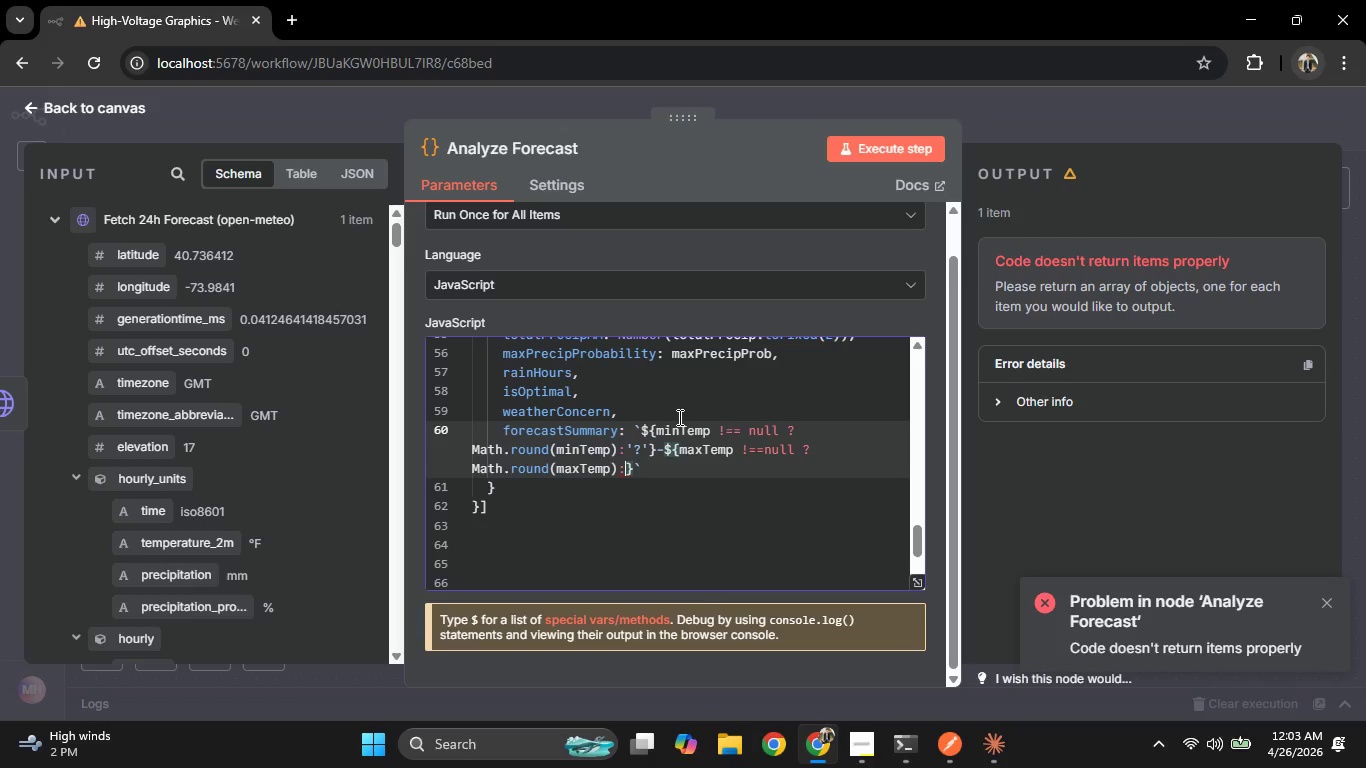 
key(Space)
 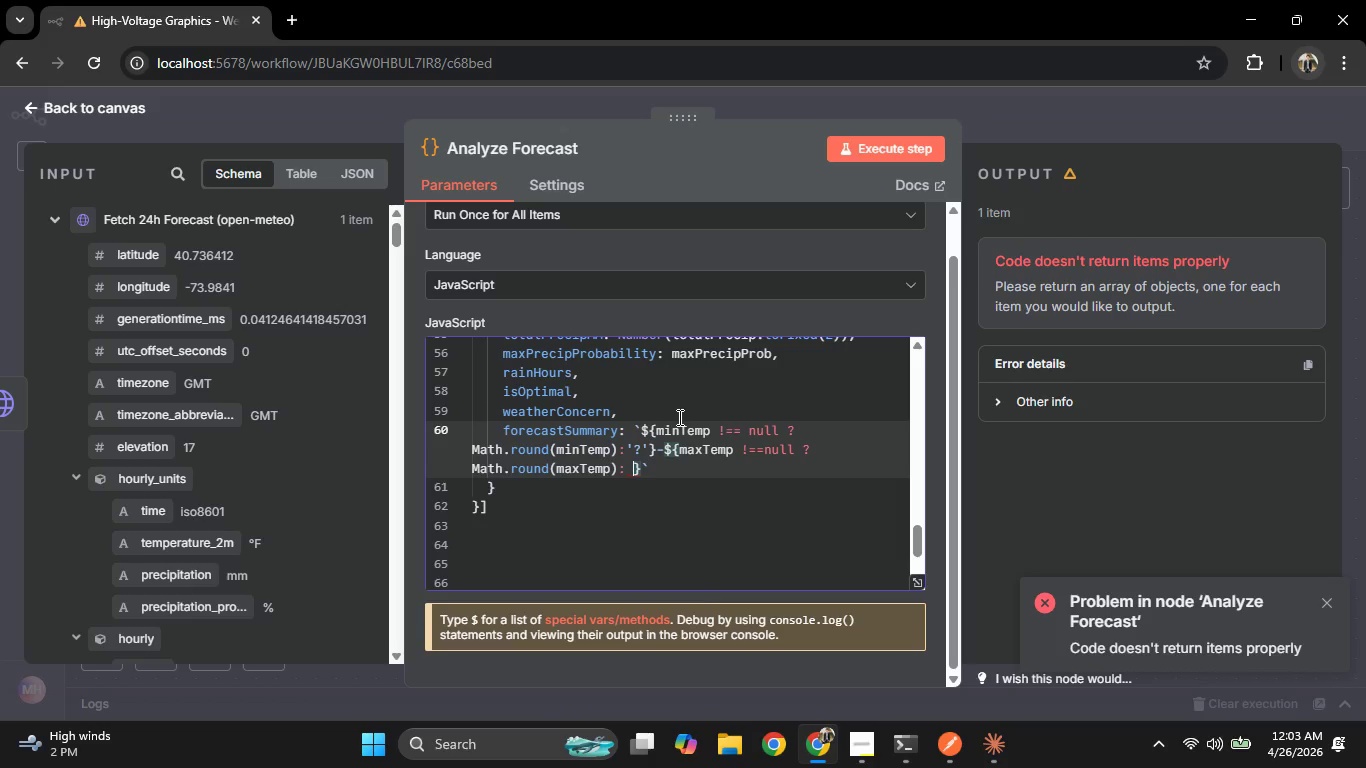 
key(Quote)
 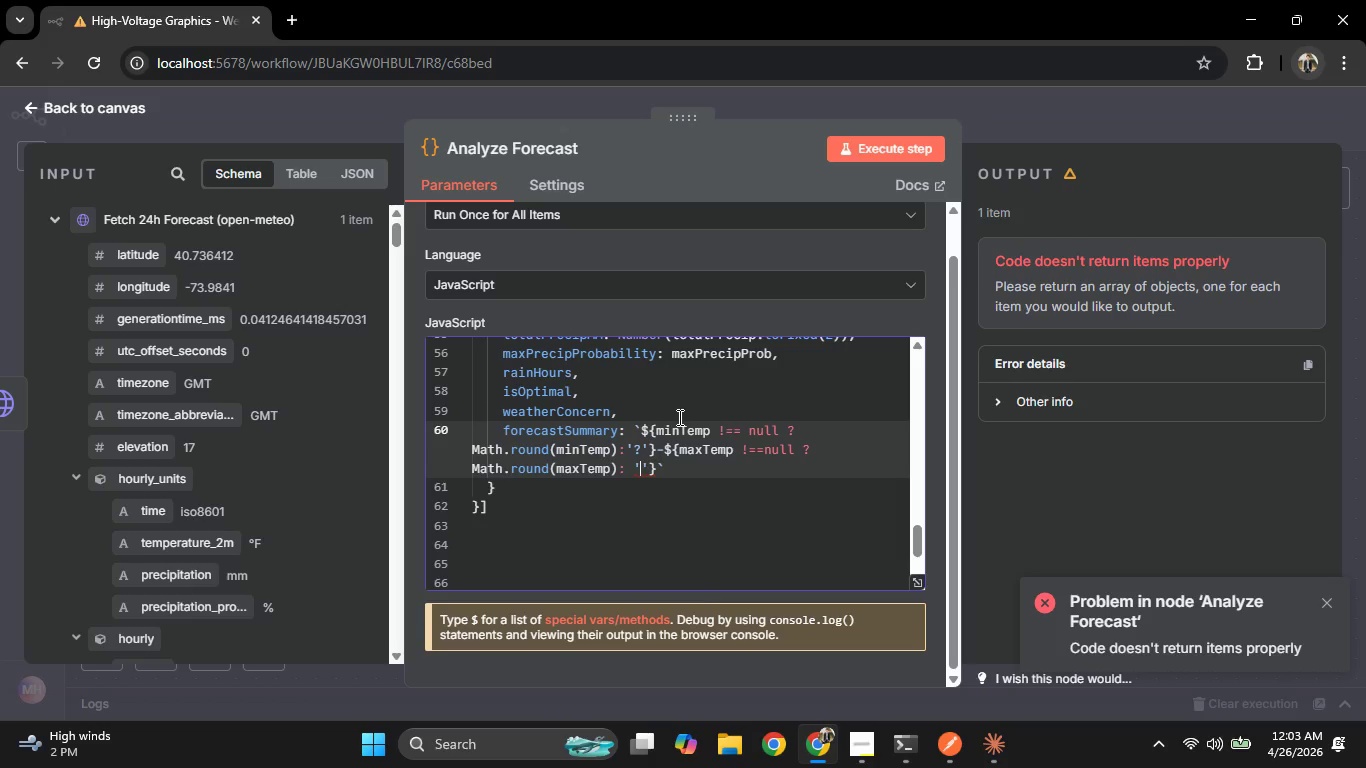 
key(Shift+Slash)
 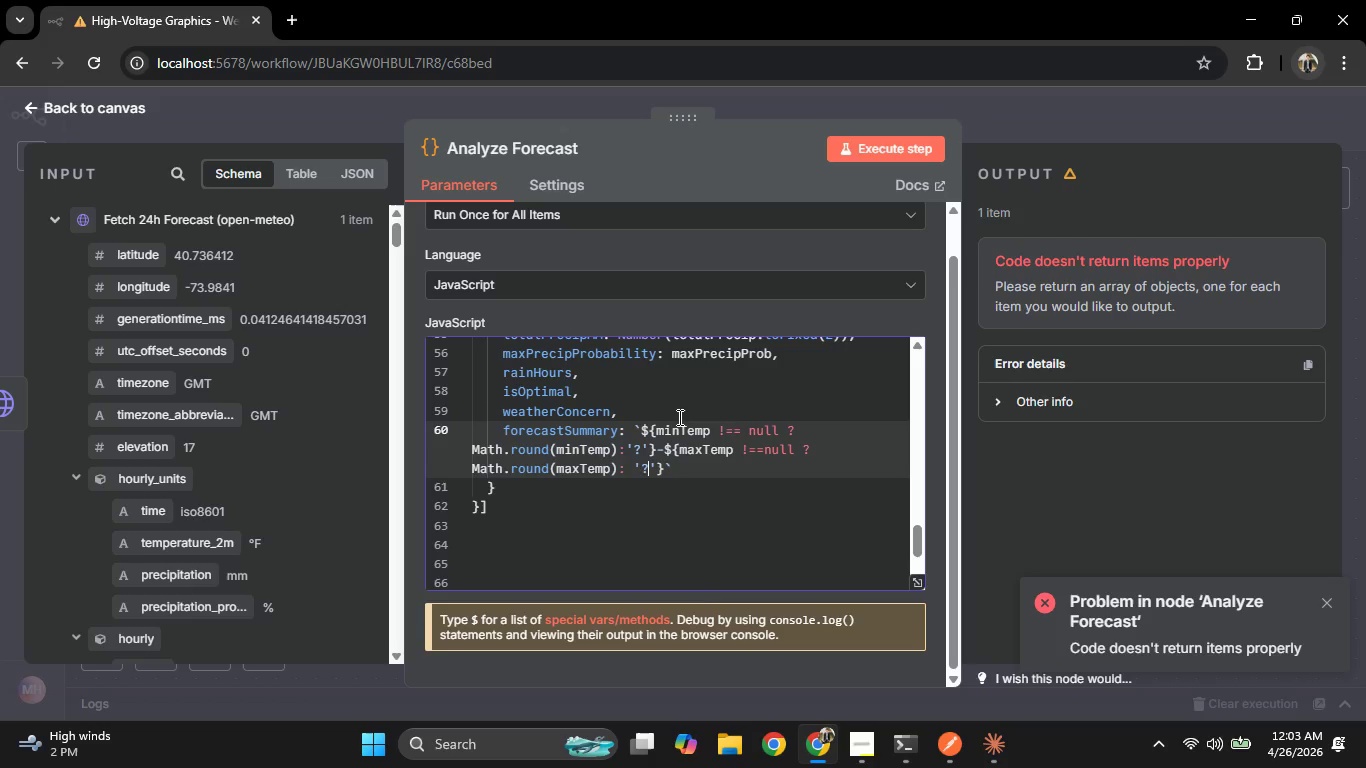 
key(ArrowRight)
 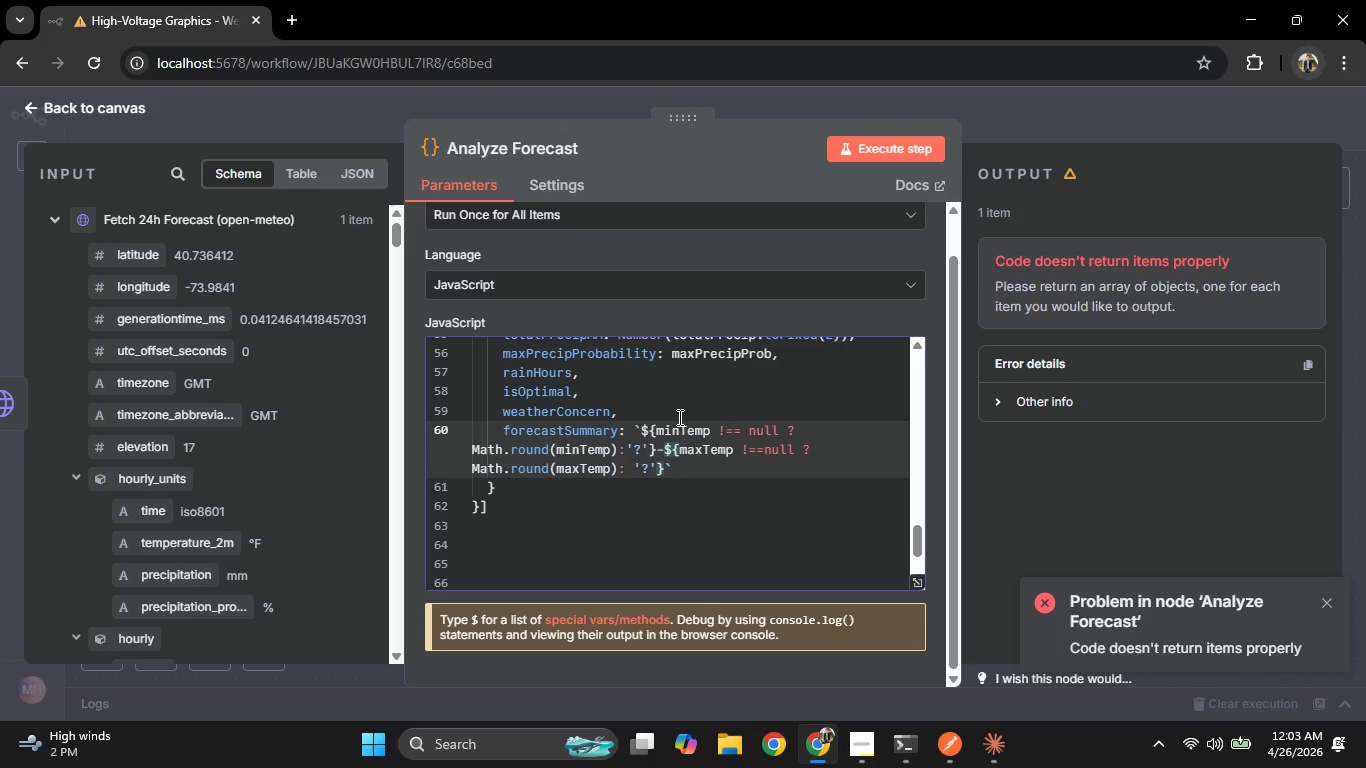 
key(ArrowRight)
 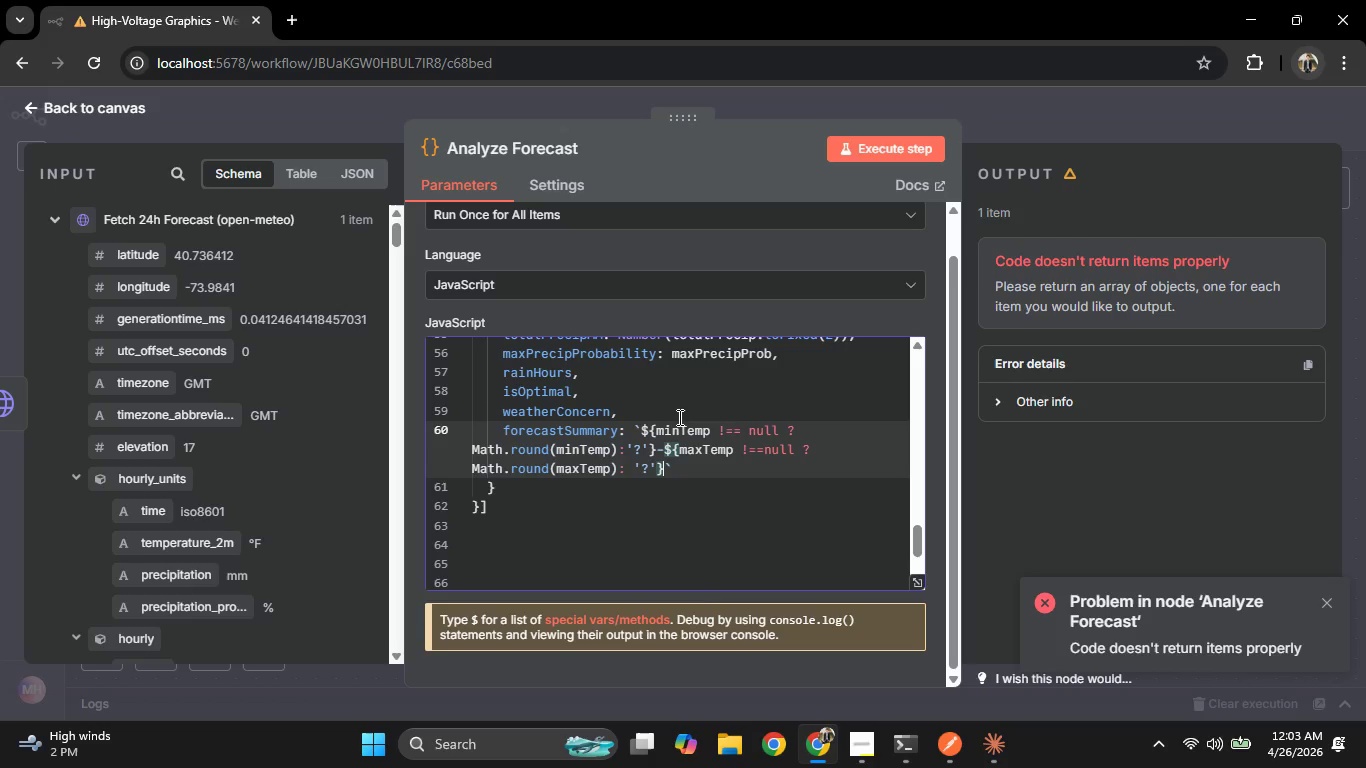 
key(ArrowRight)
 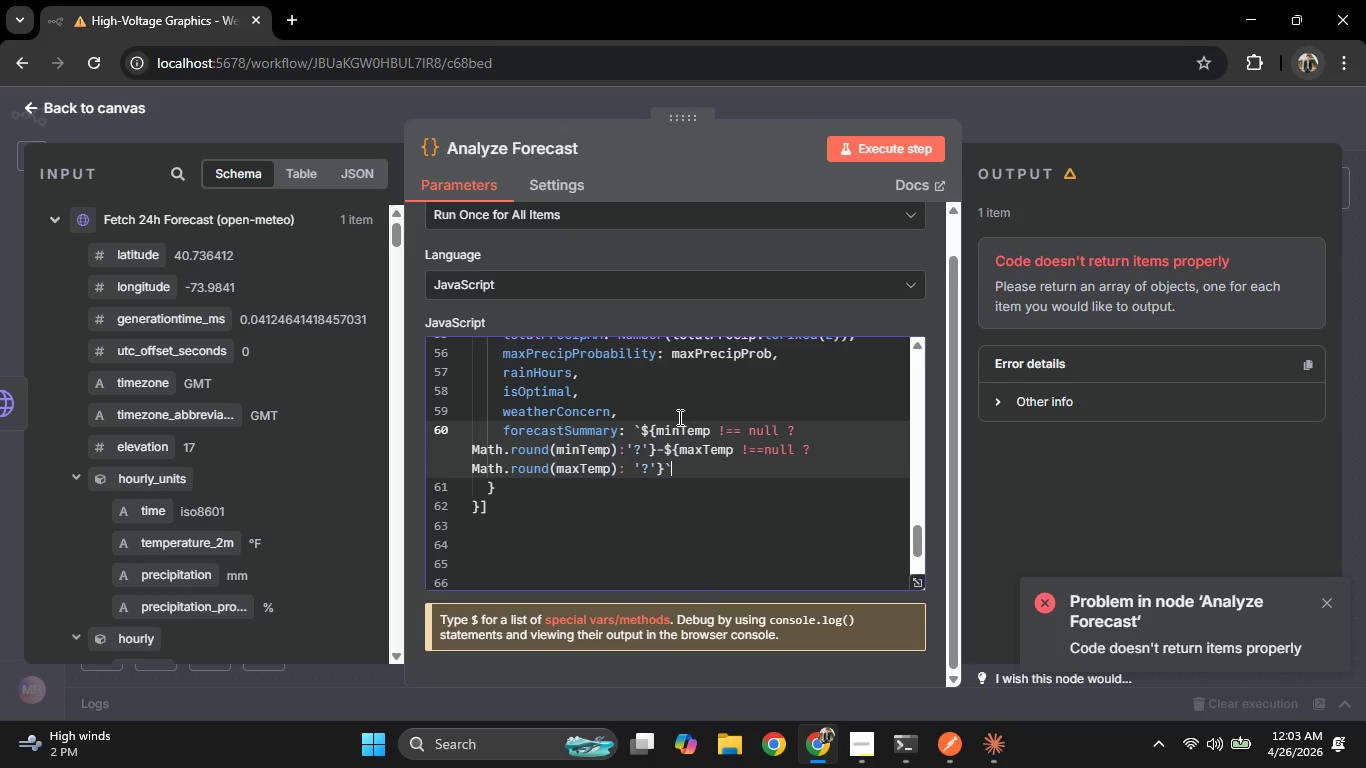 
key(Shift+F)
 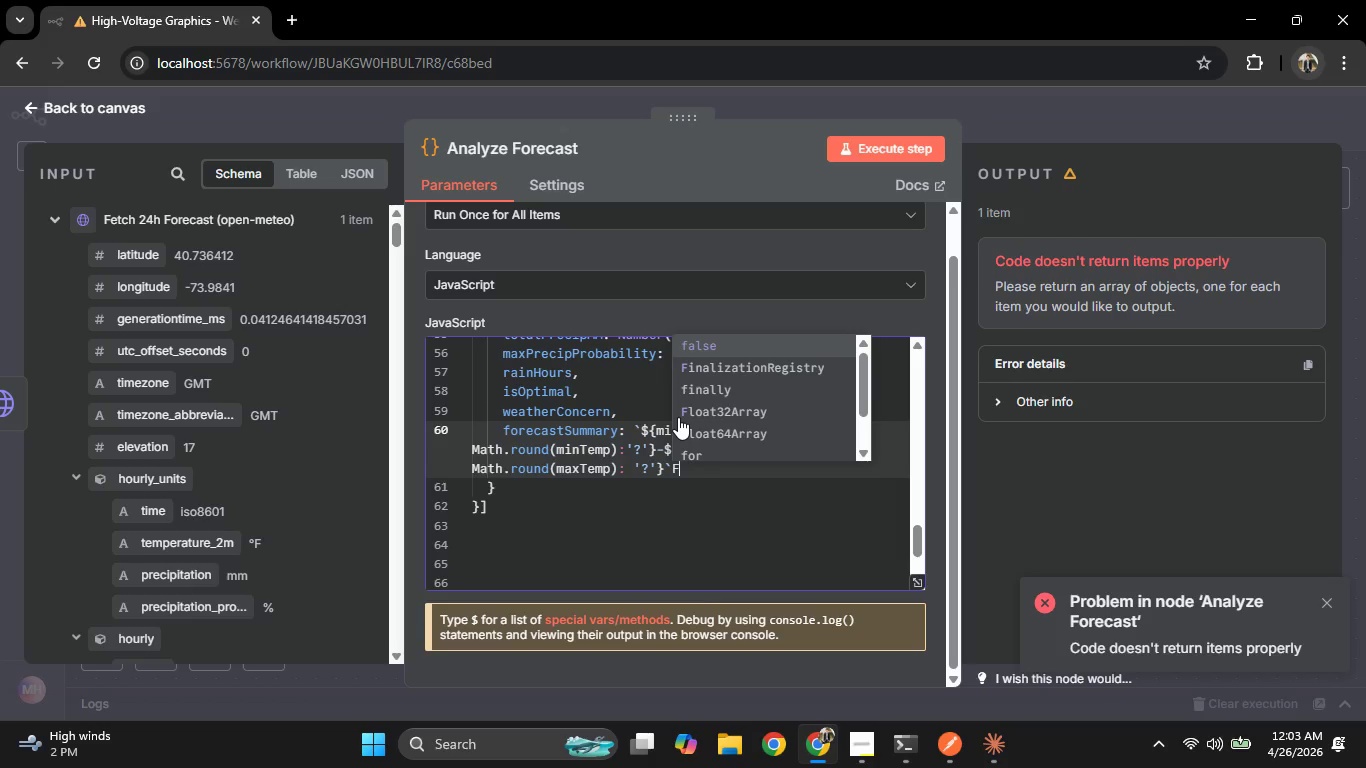 
key(Comma)
 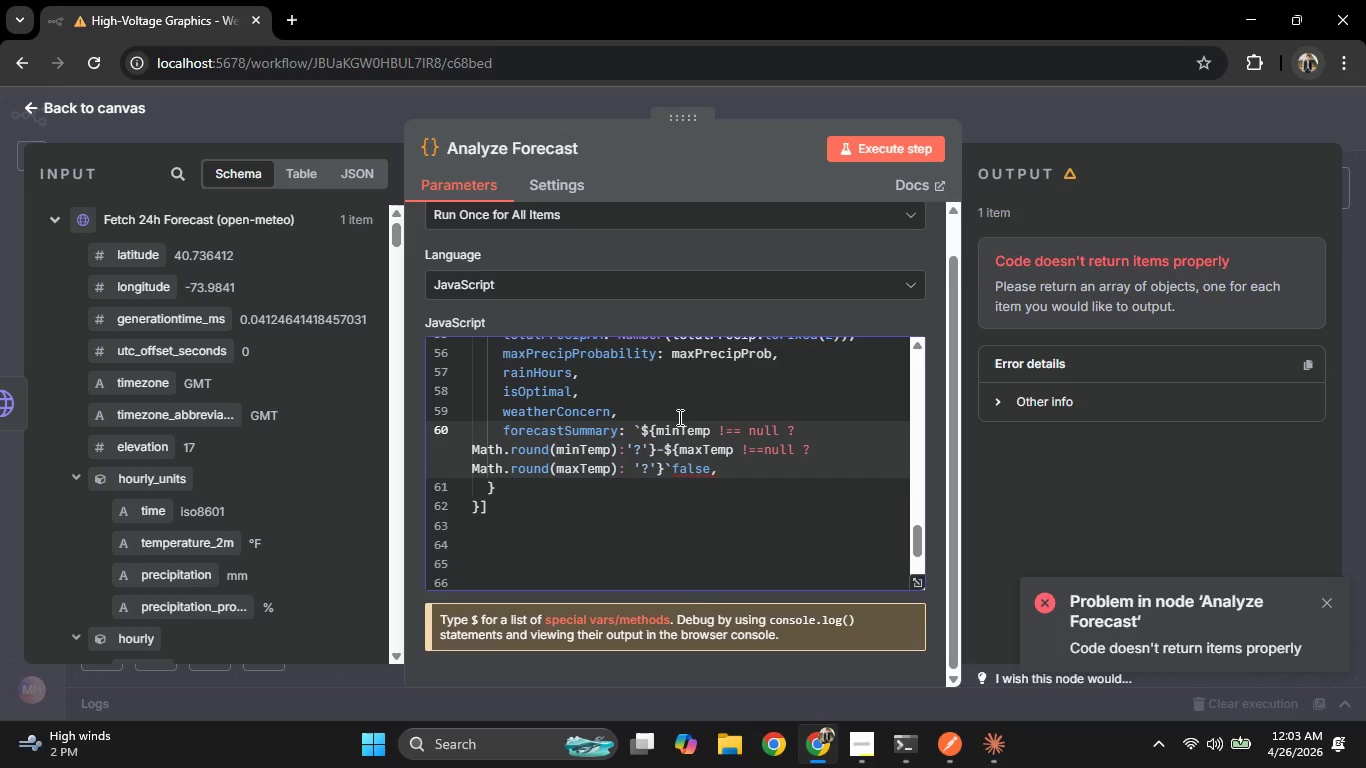 
key(Backspace)
 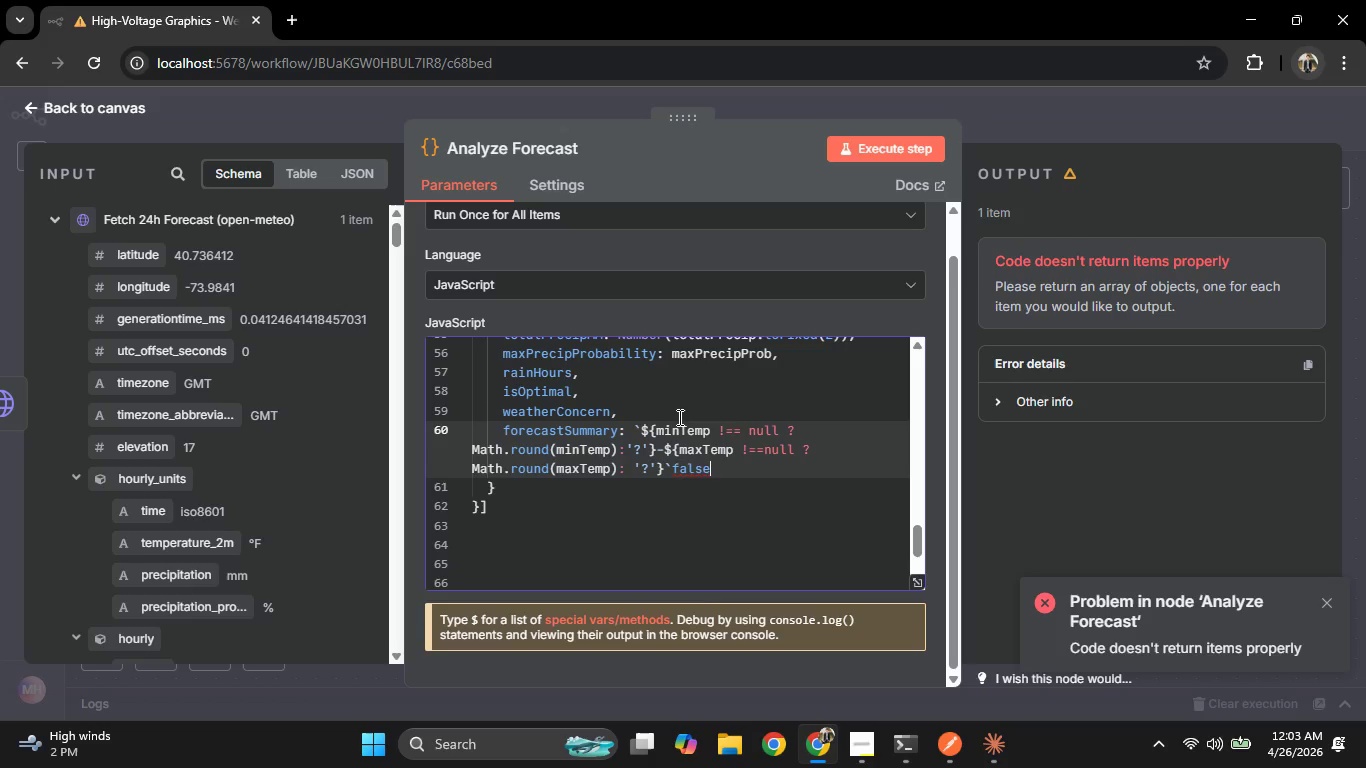 
key(Backspace)
 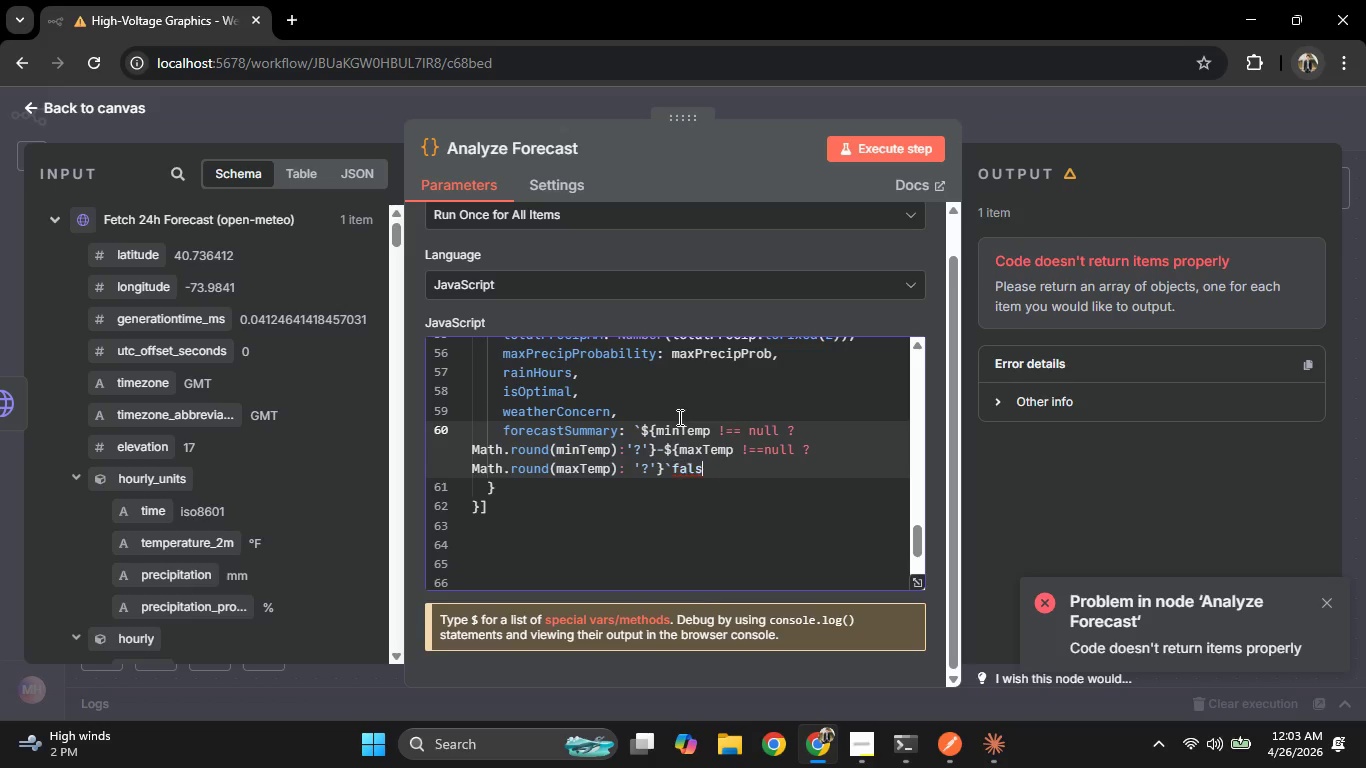 
key(Backspace)
 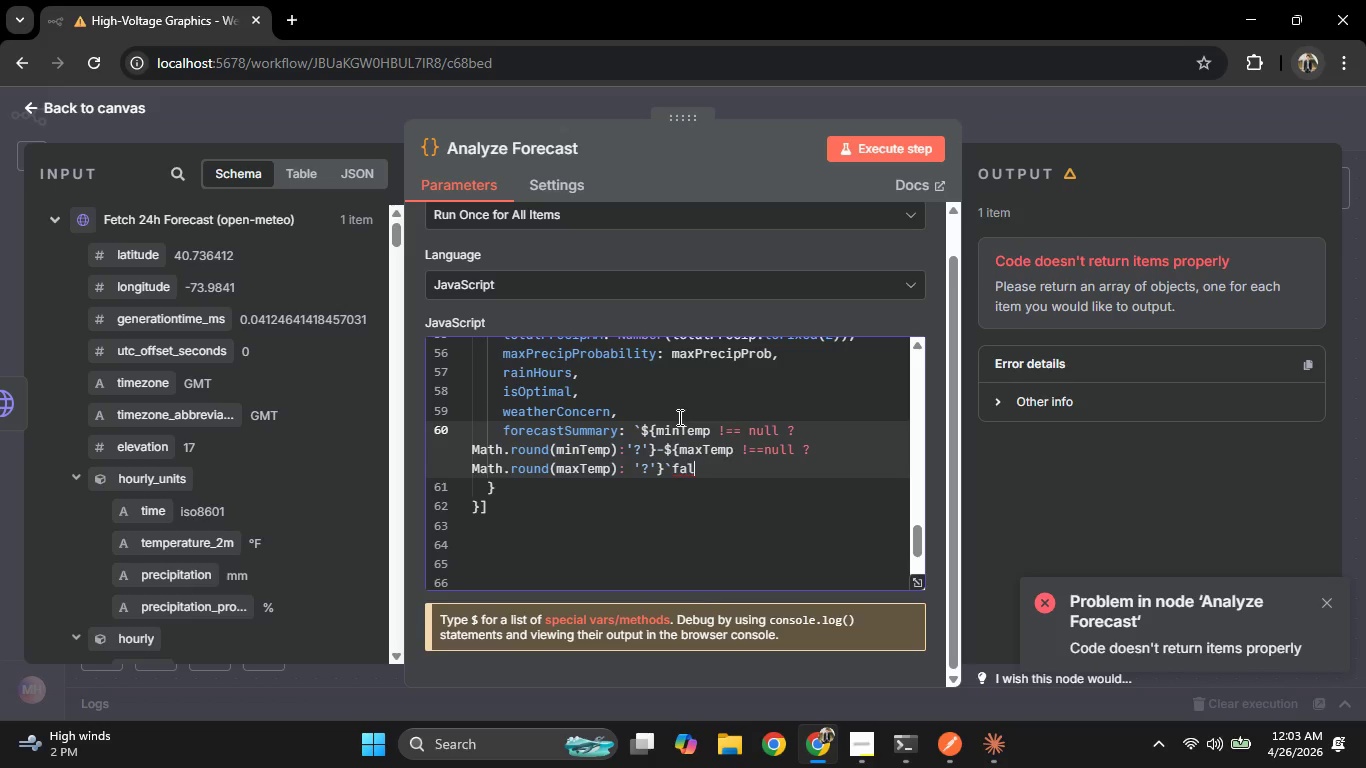 
key(Backspace)
 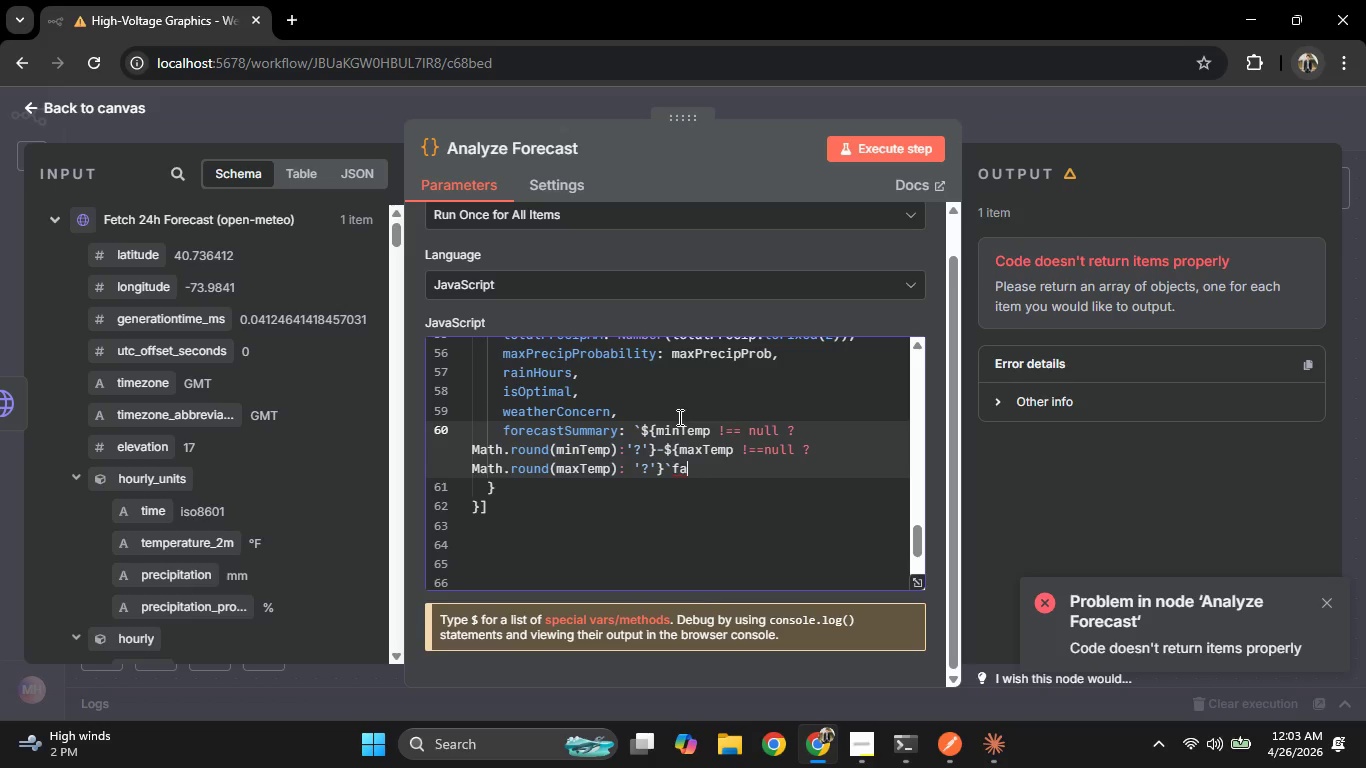 
key(Backspace)
 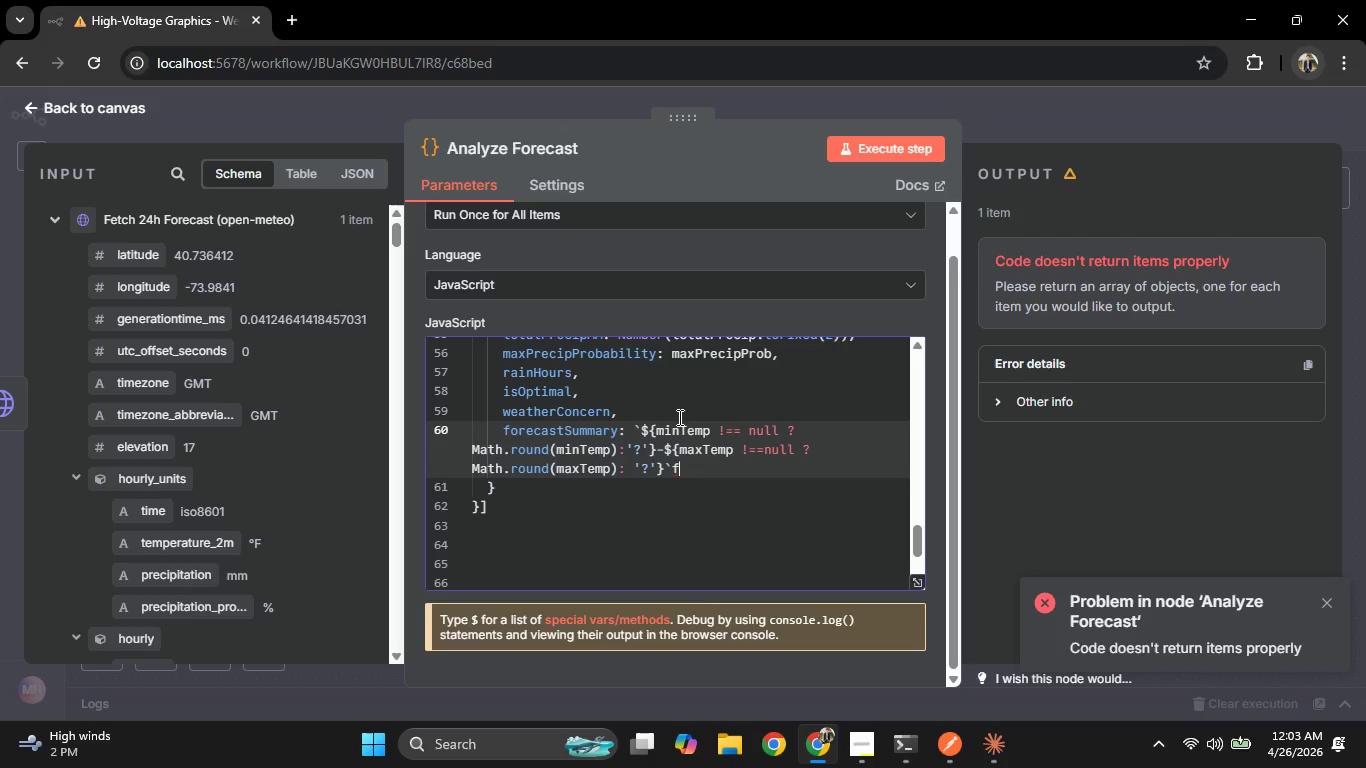 
key(Backspace)
 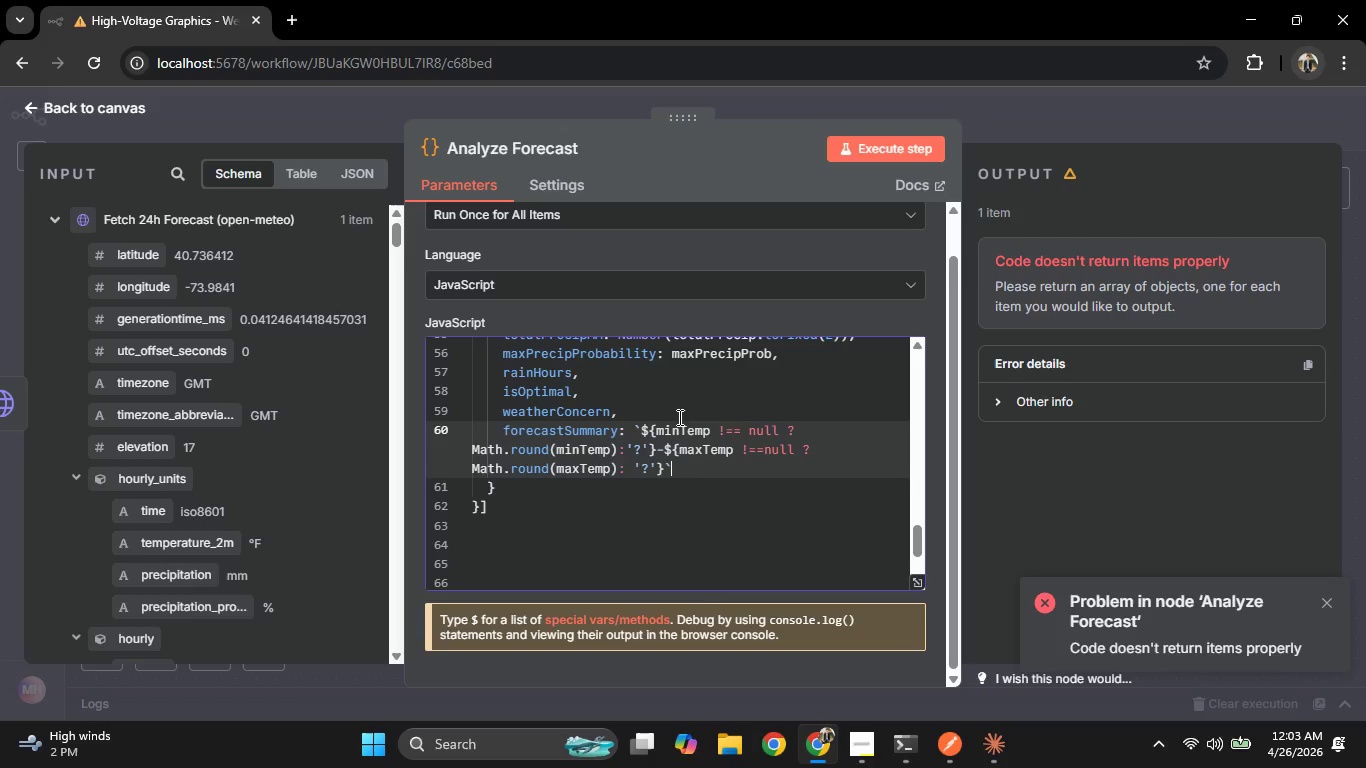 
key(Backspace)
 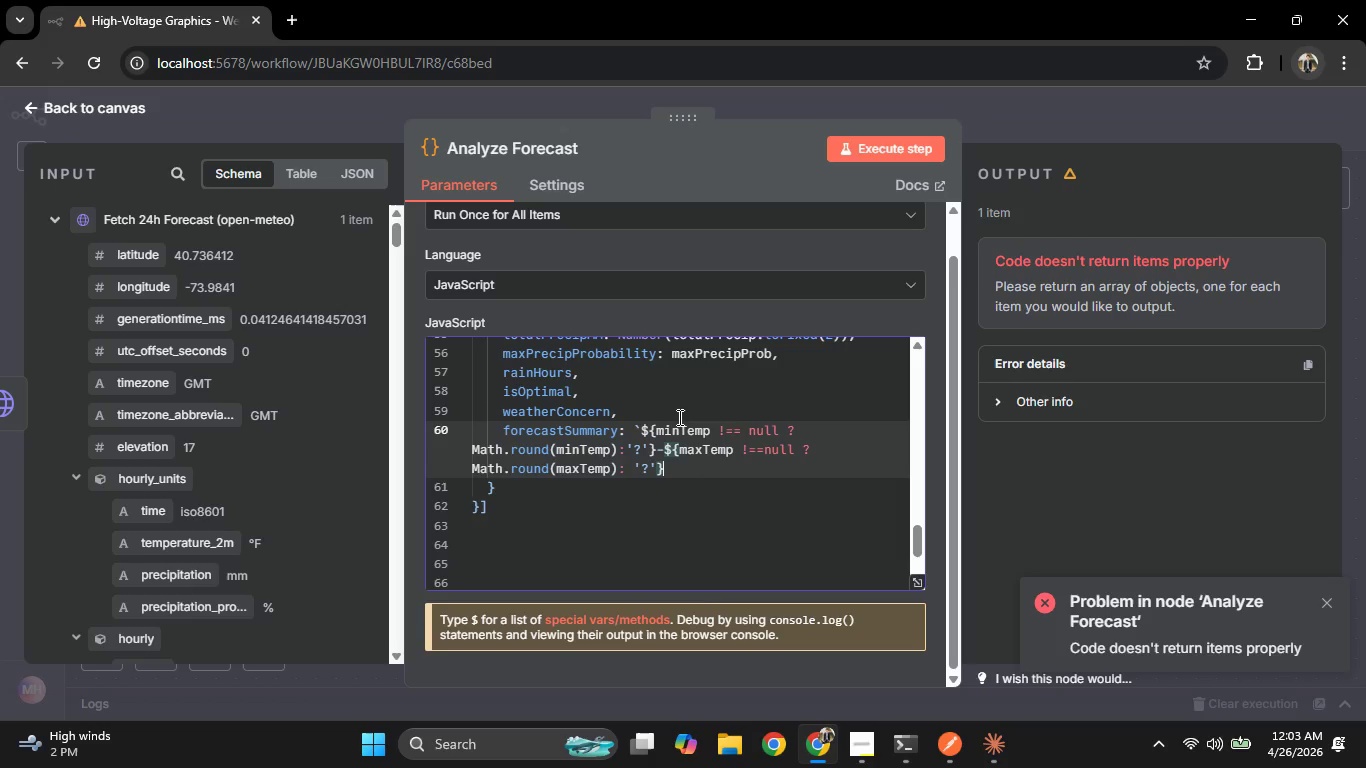 
key(Shift+ShiftRight)
 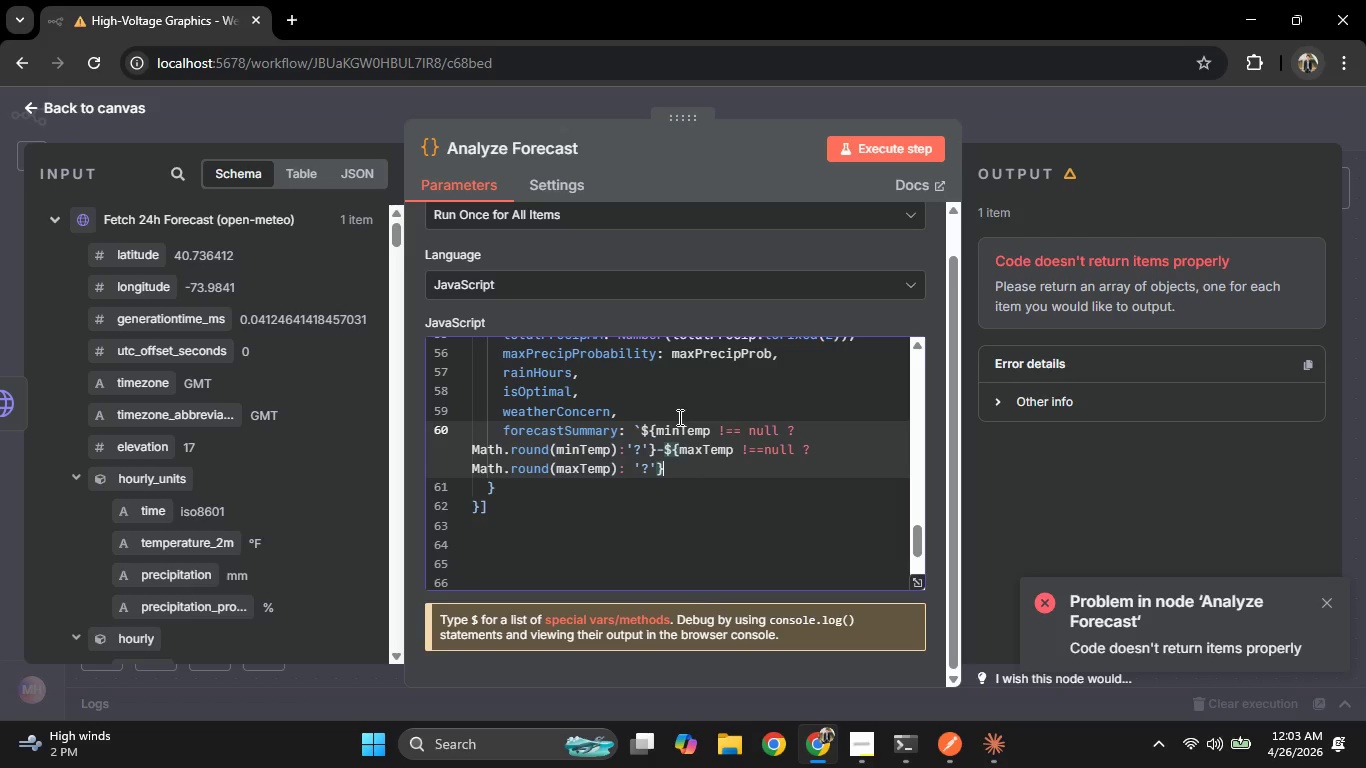 
key(Shift+F)
 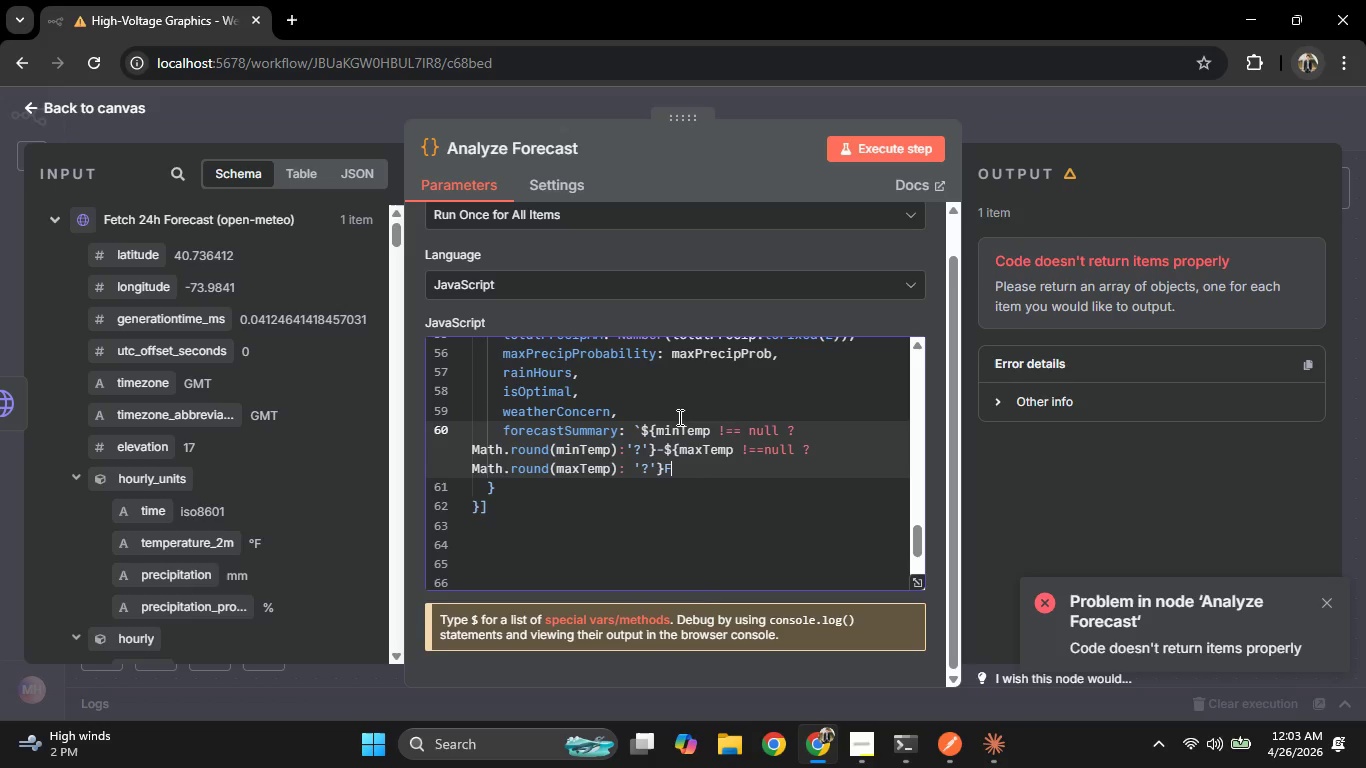 
key(Comma)
 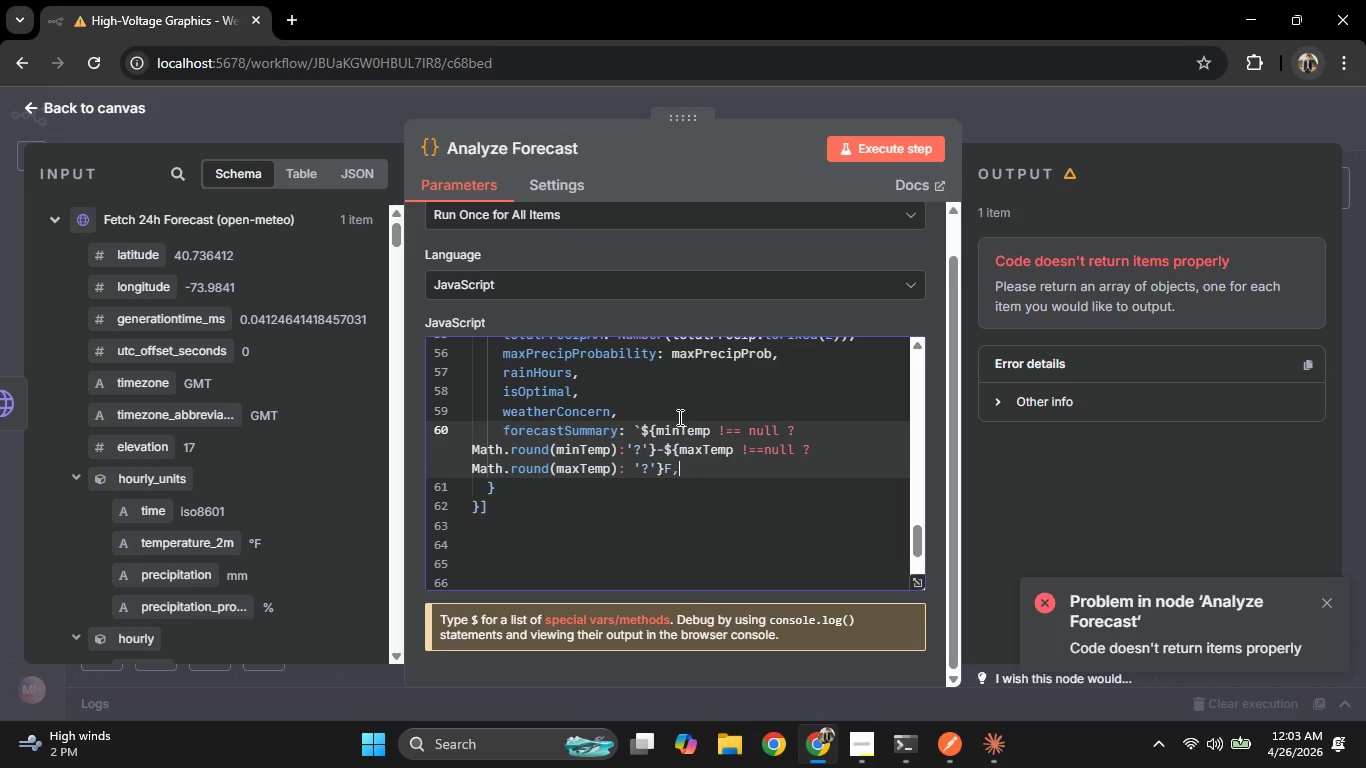 
type(${tot)
 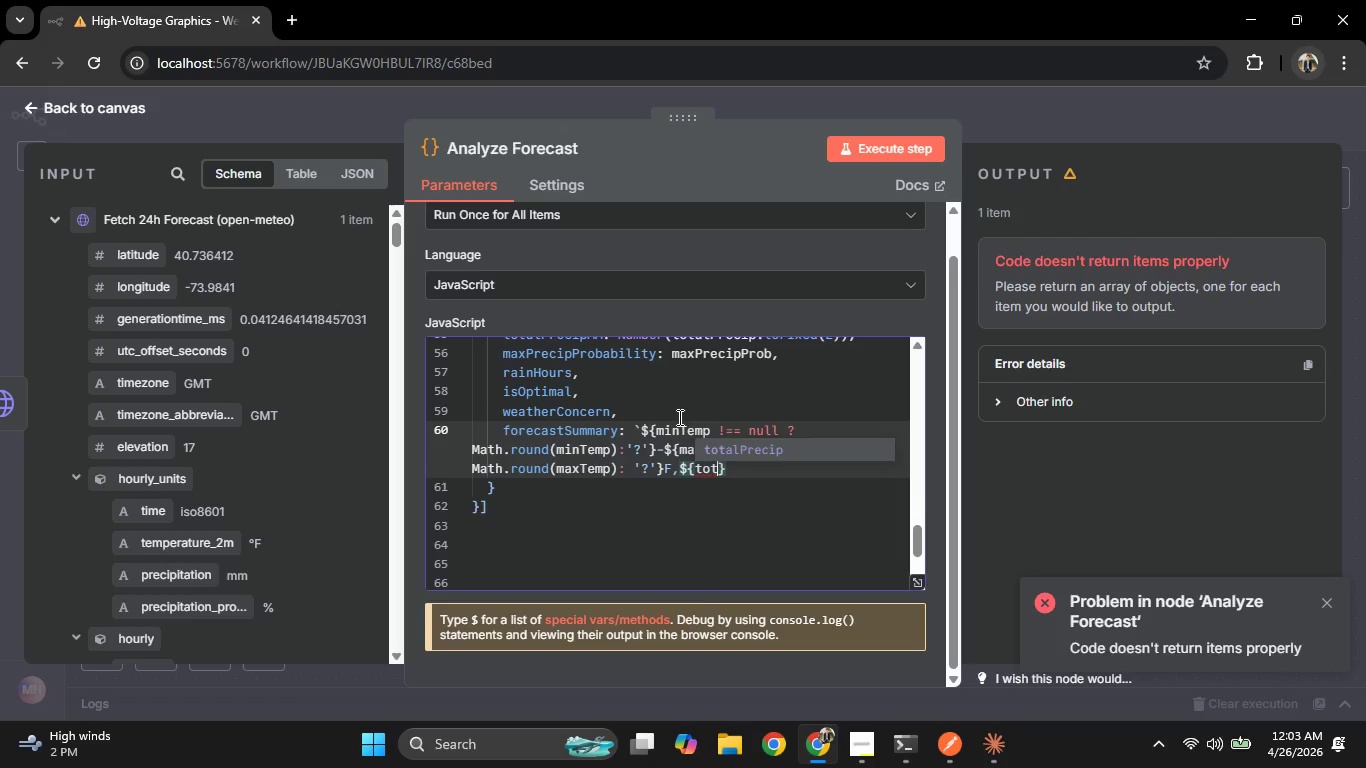 
key(Enter)
 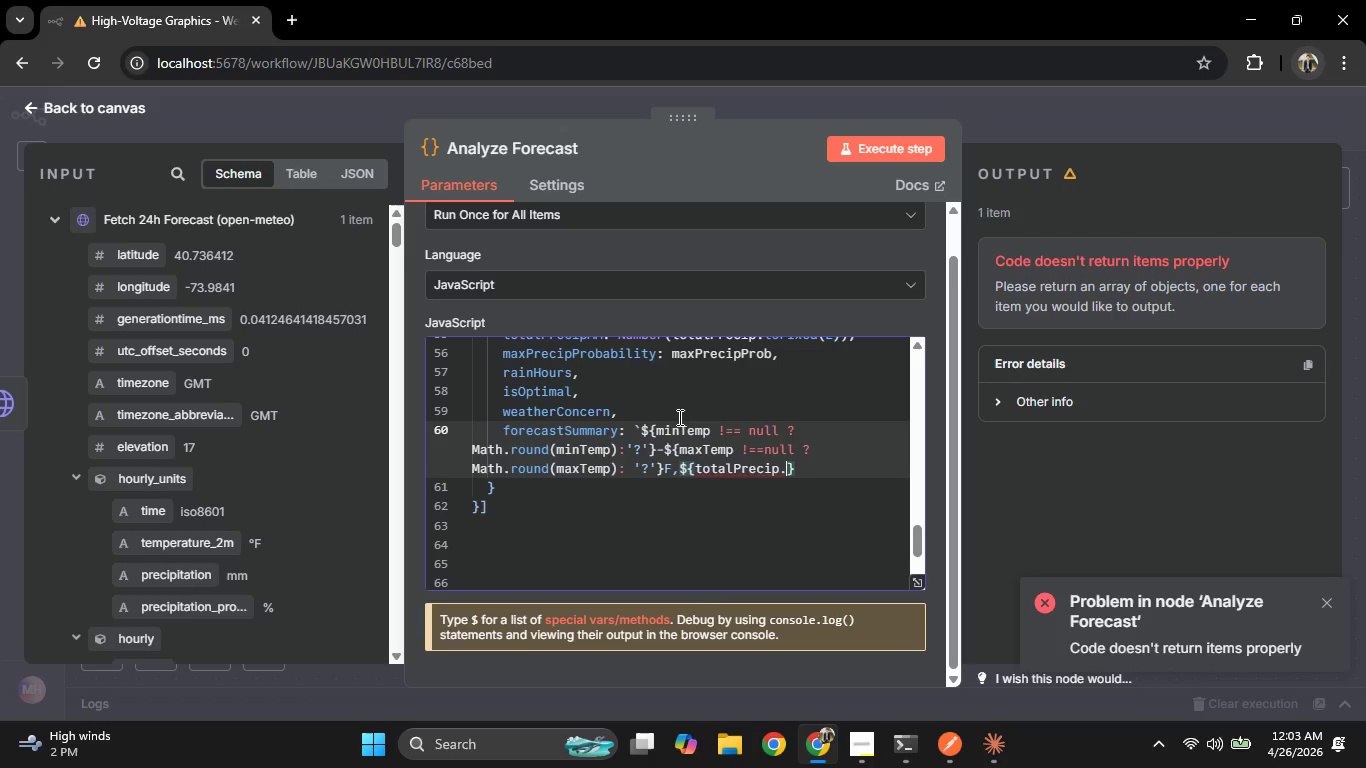 
type(.to)
 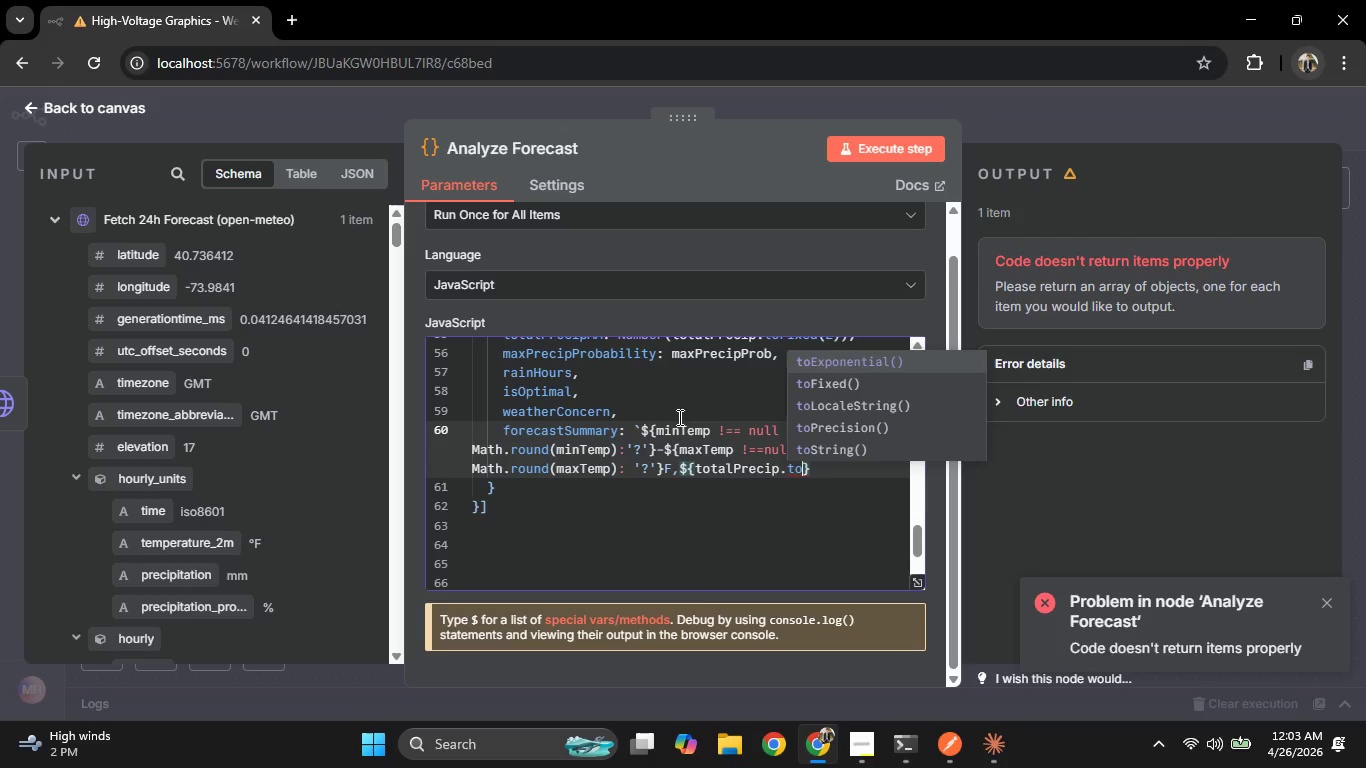 
key(ArrowDown)
 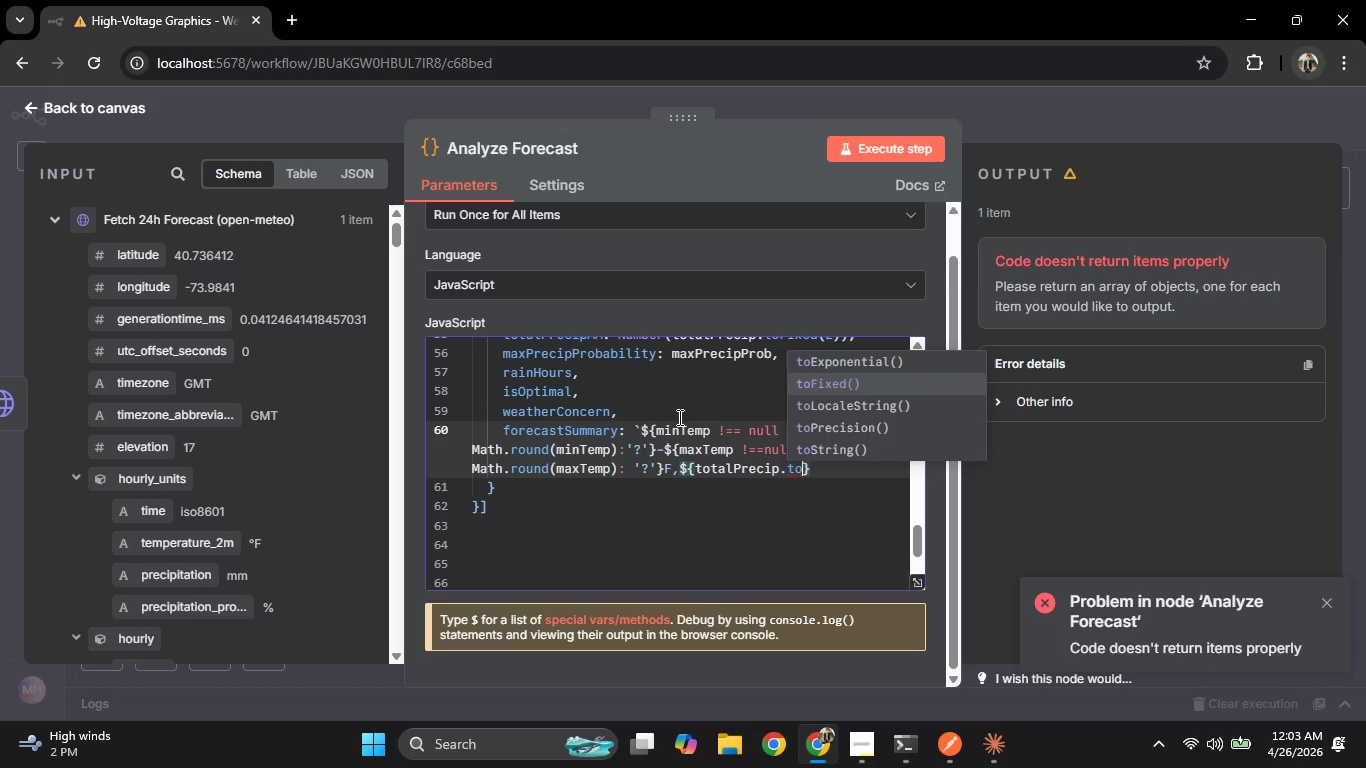 
key(Enter)
 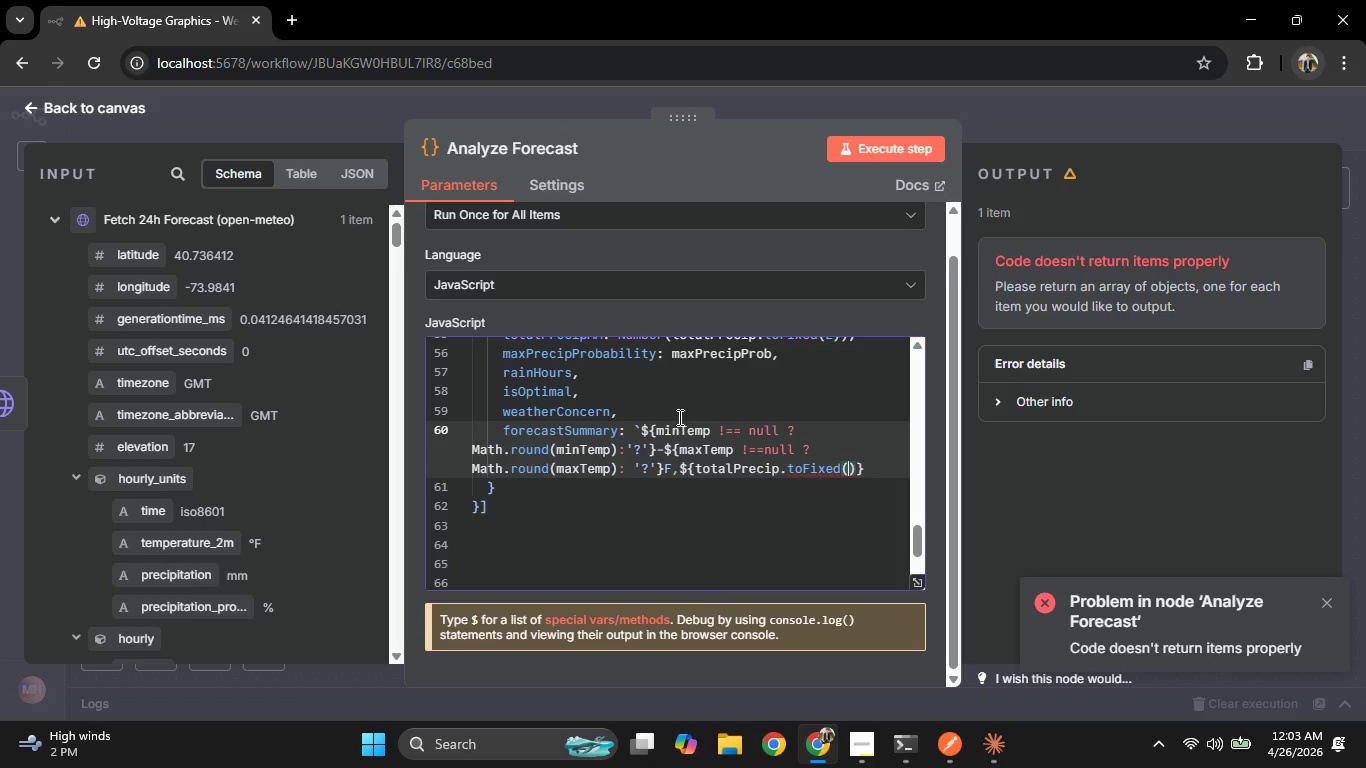 
key(1)
 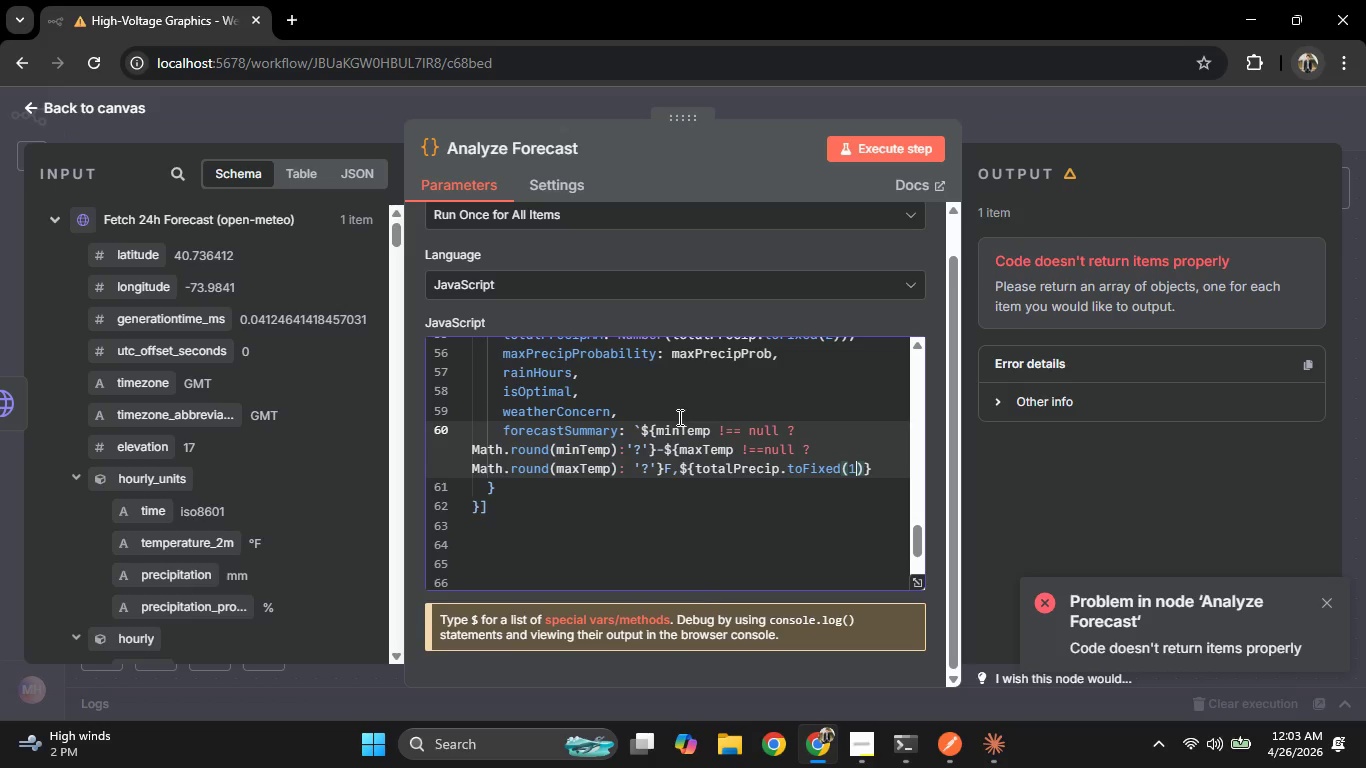 
key(ArrowRight)
 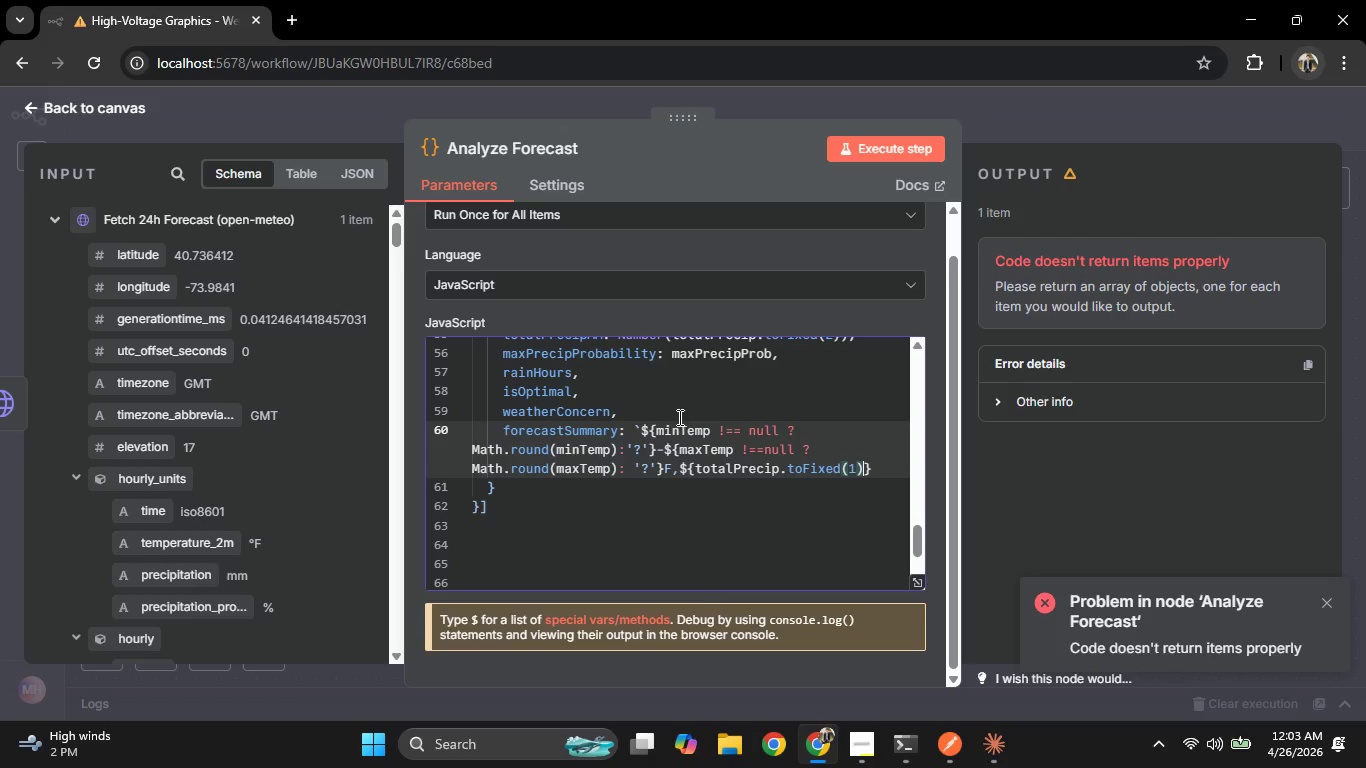 
key(ArrowRight)
 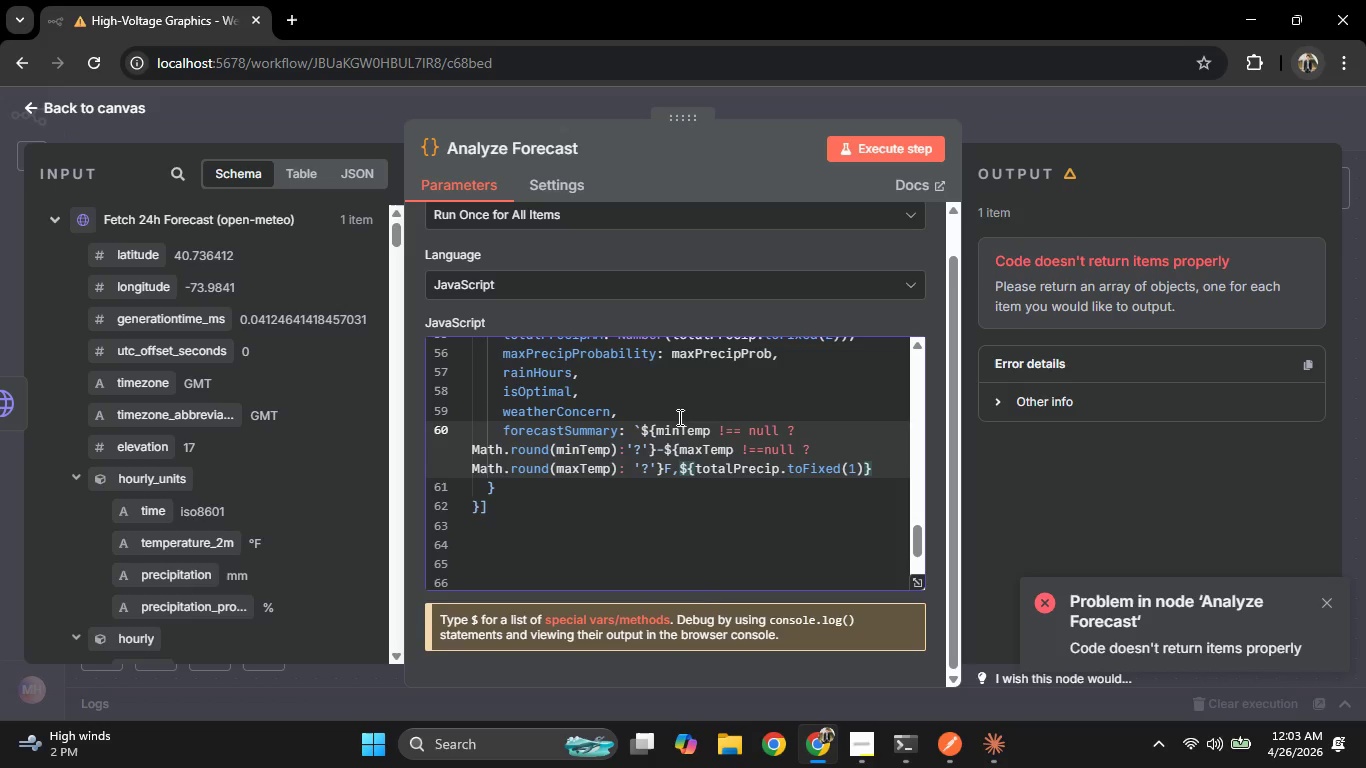 
type(mm precipm)
key(Backspace)
type(, ${m)
 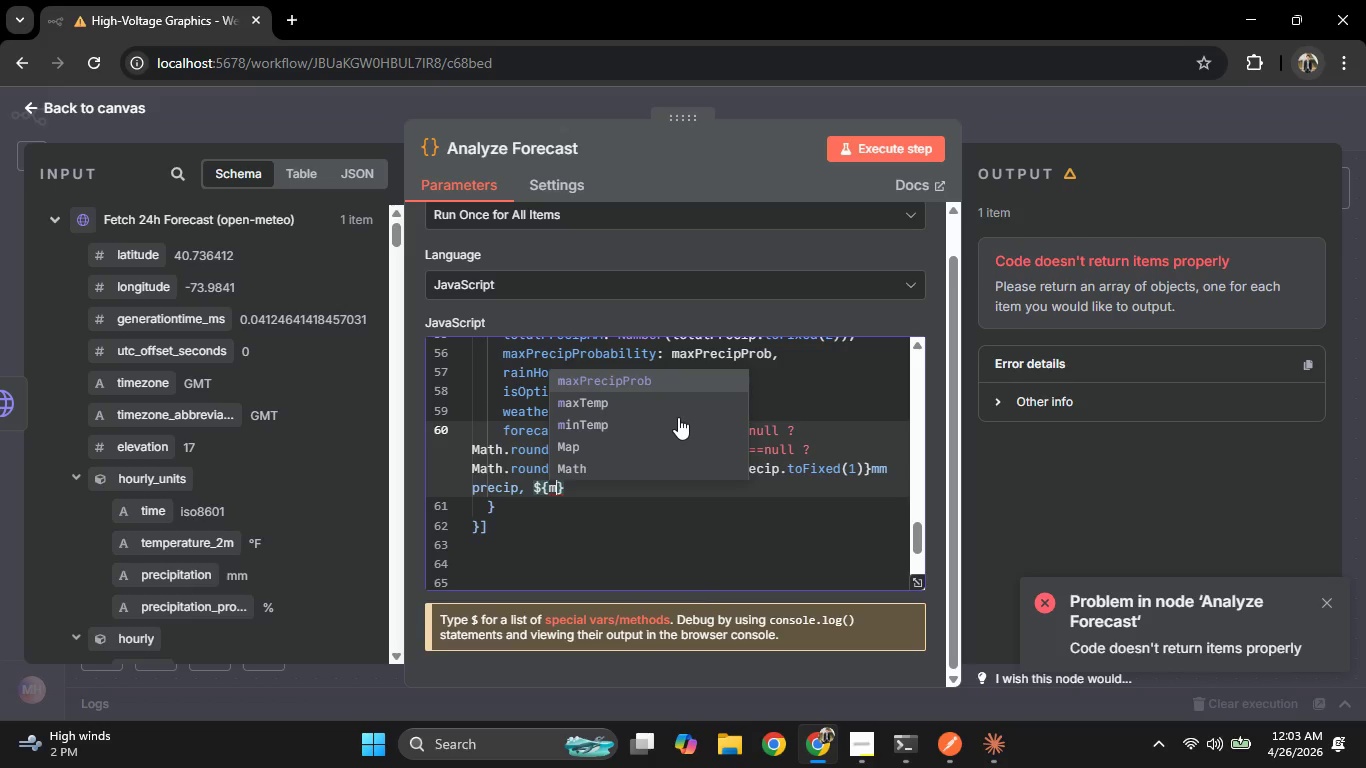 
key(Enter)
 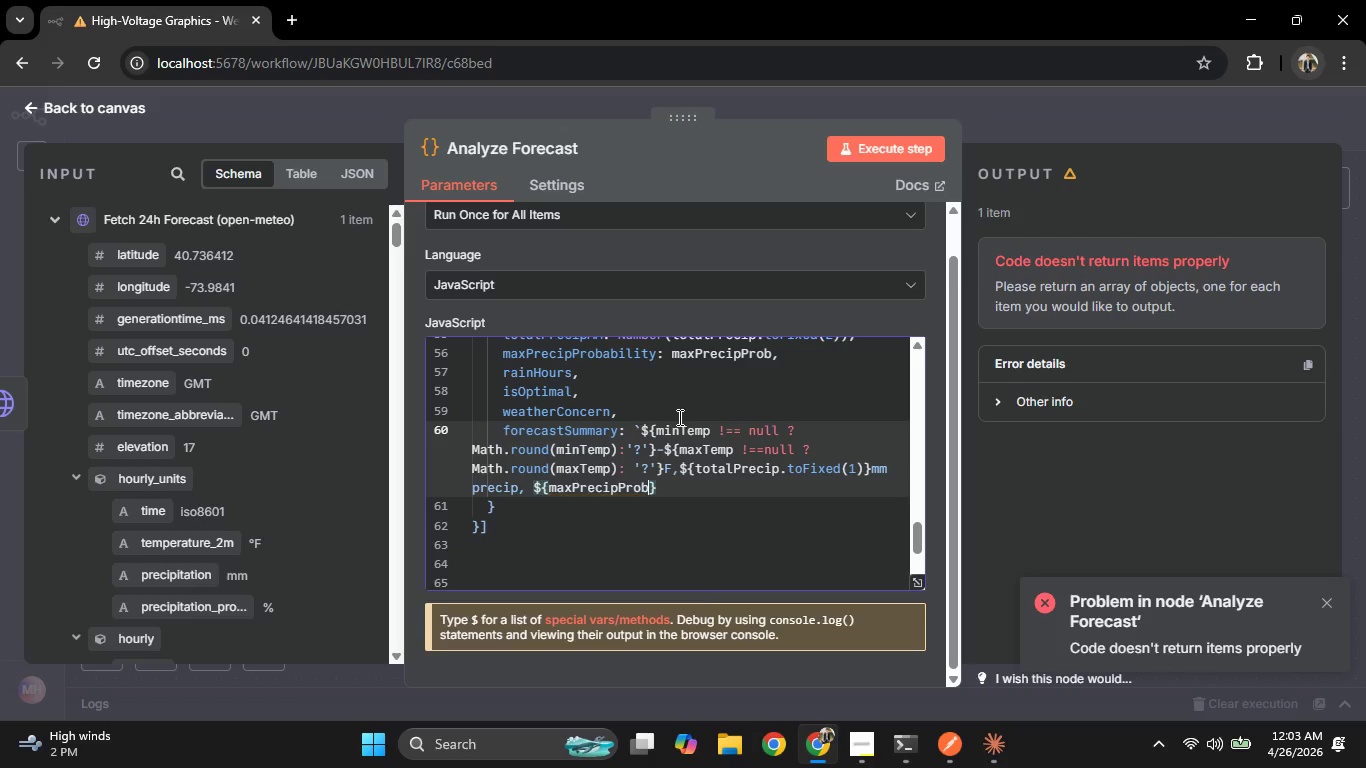 
key(ArrowRight)
 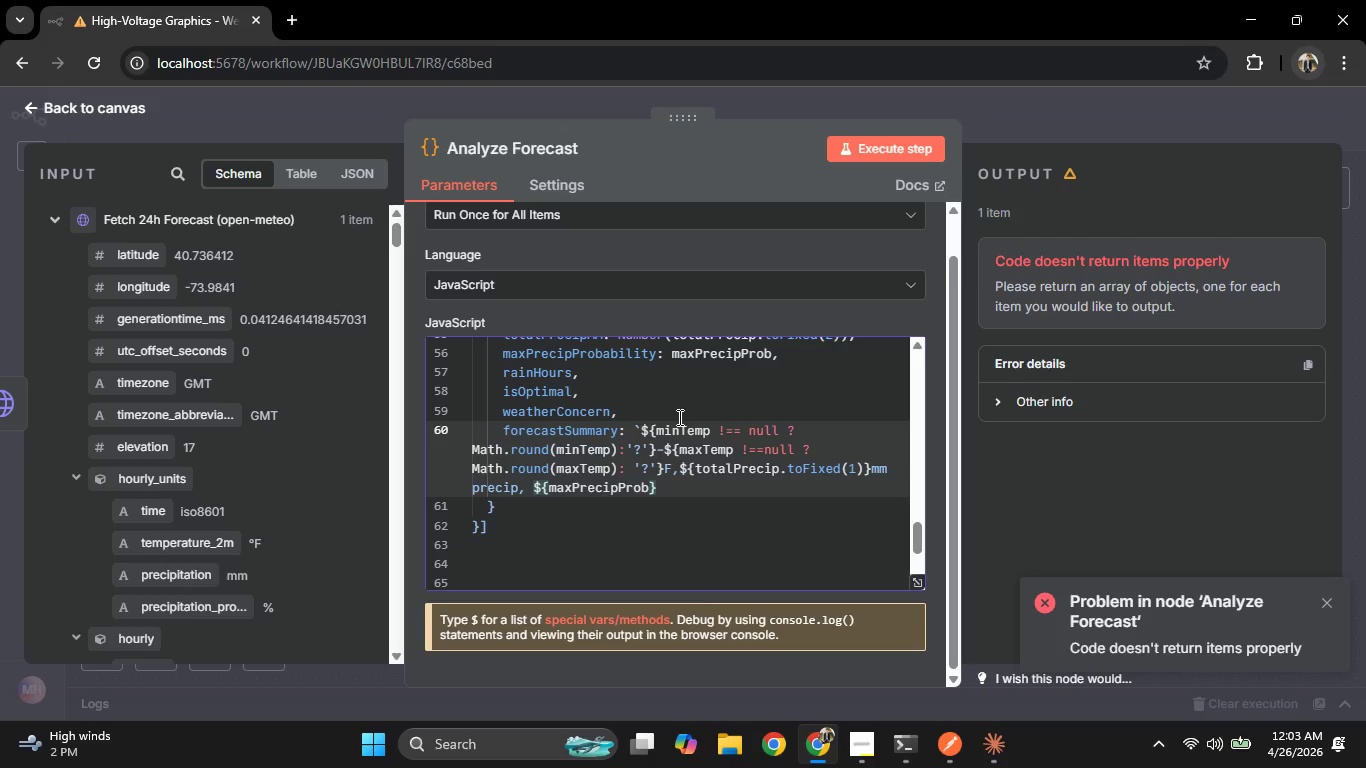 
type(% rainpr)
key(Backspace)
key(Backspace)
type( prob over next 24H)
key(Tab)
type(`)
 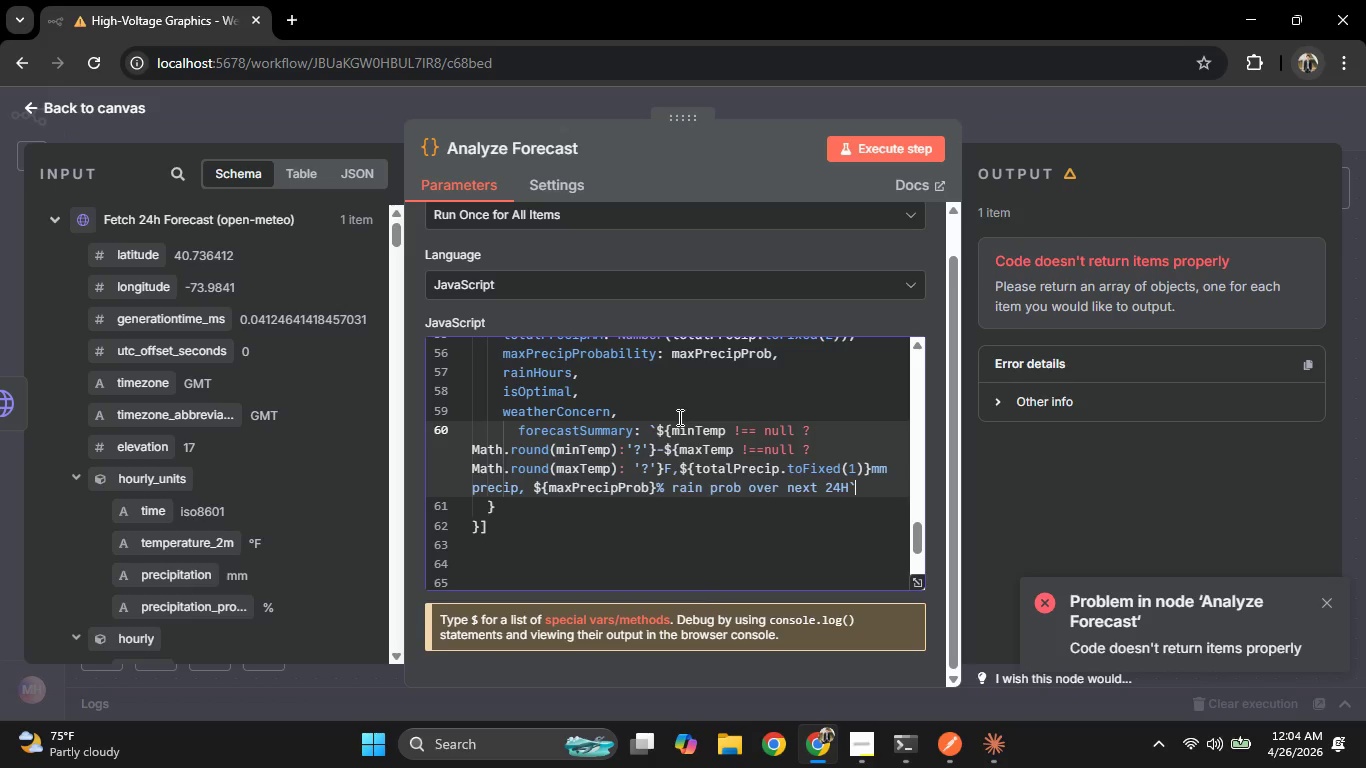 
key(ArrowDown)
 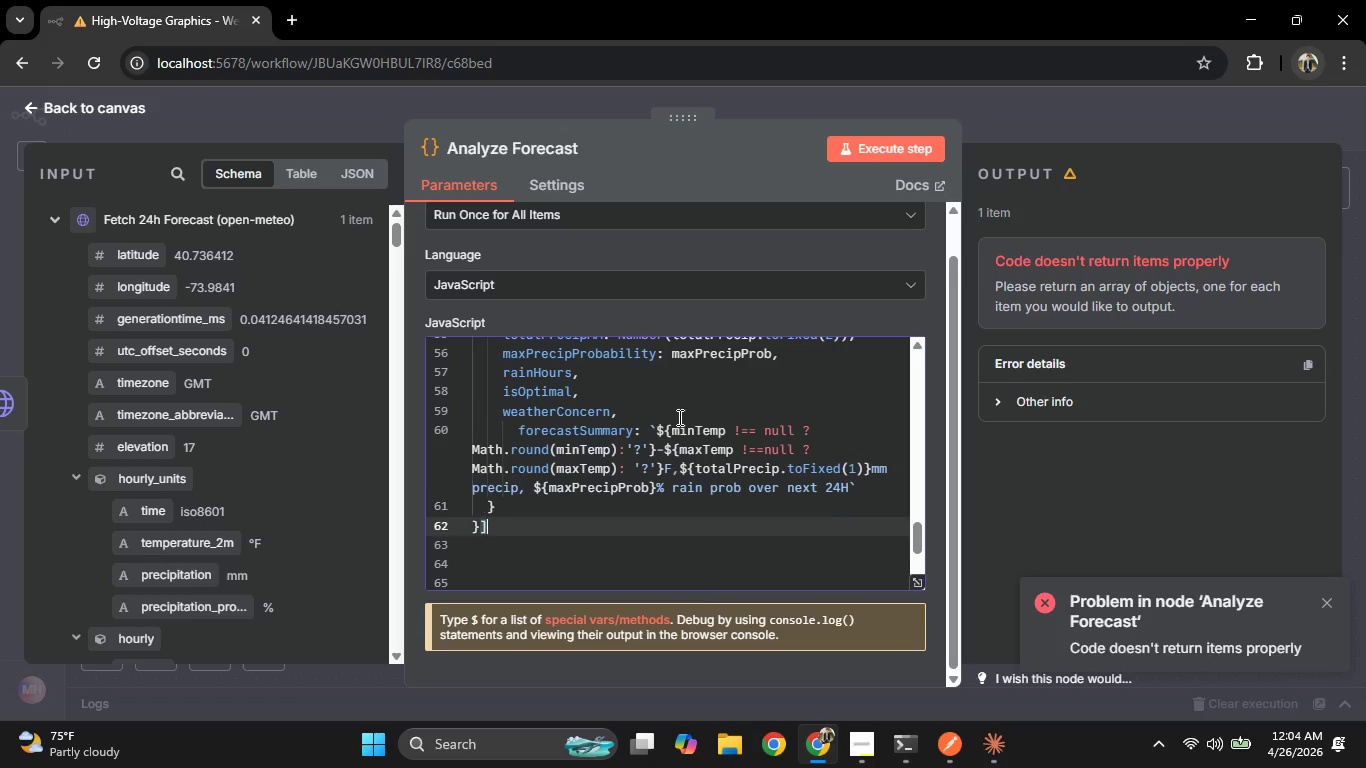 
key(ArrowDown)
 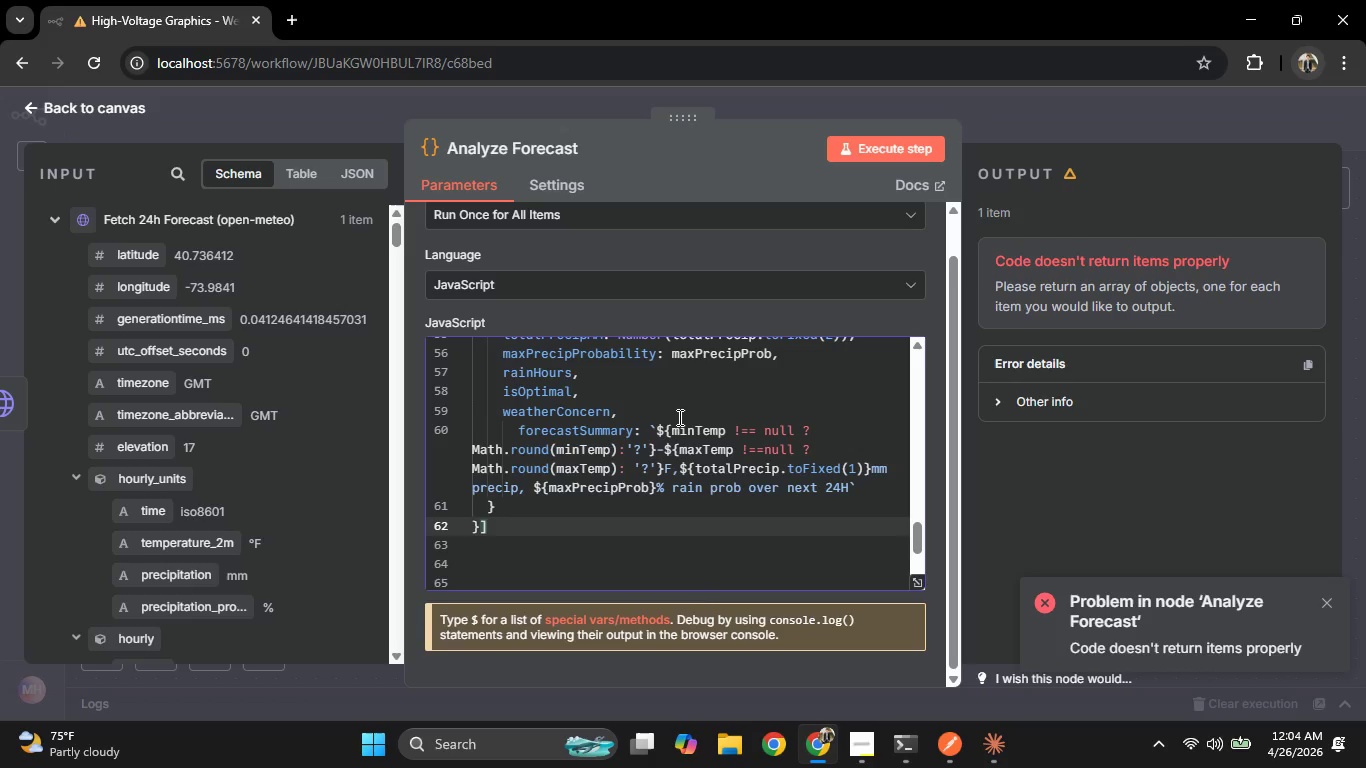 
key(Semicolon)
 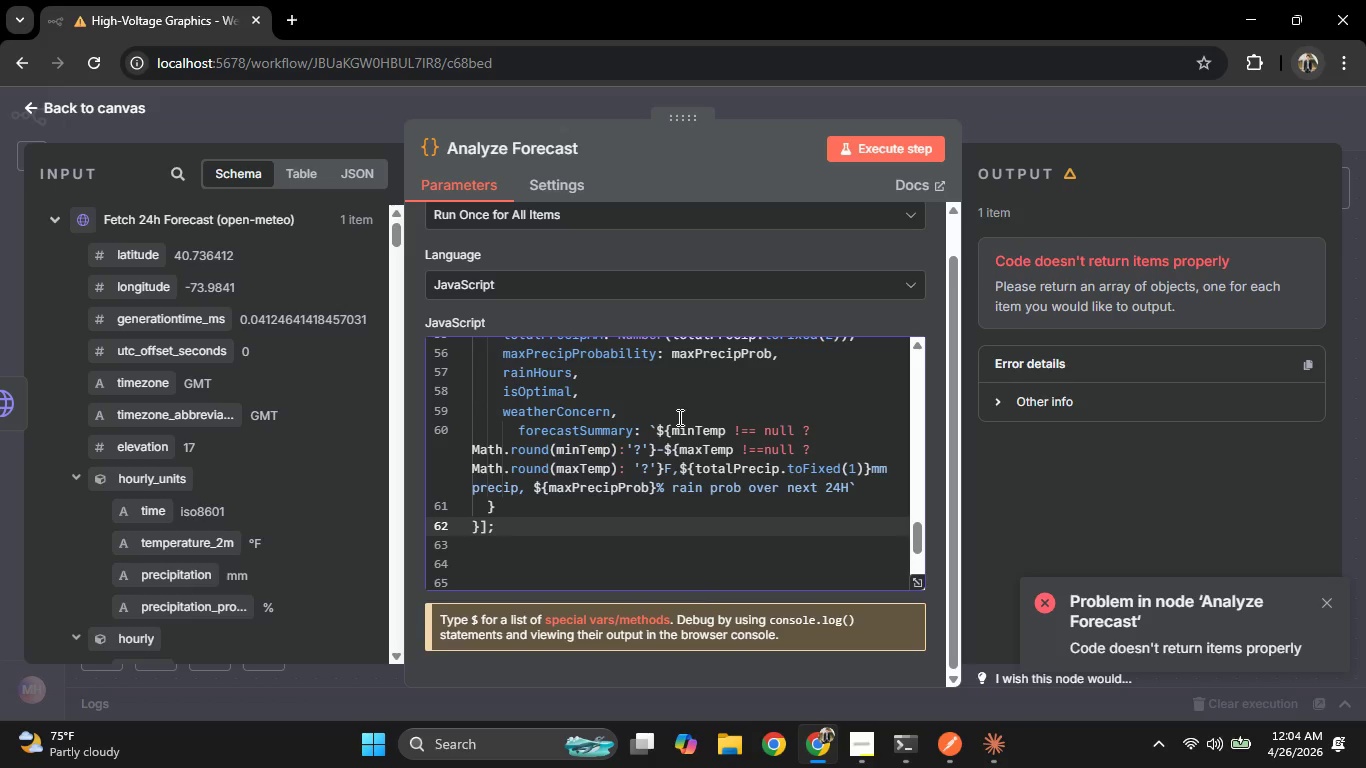 
wait(8.25)
 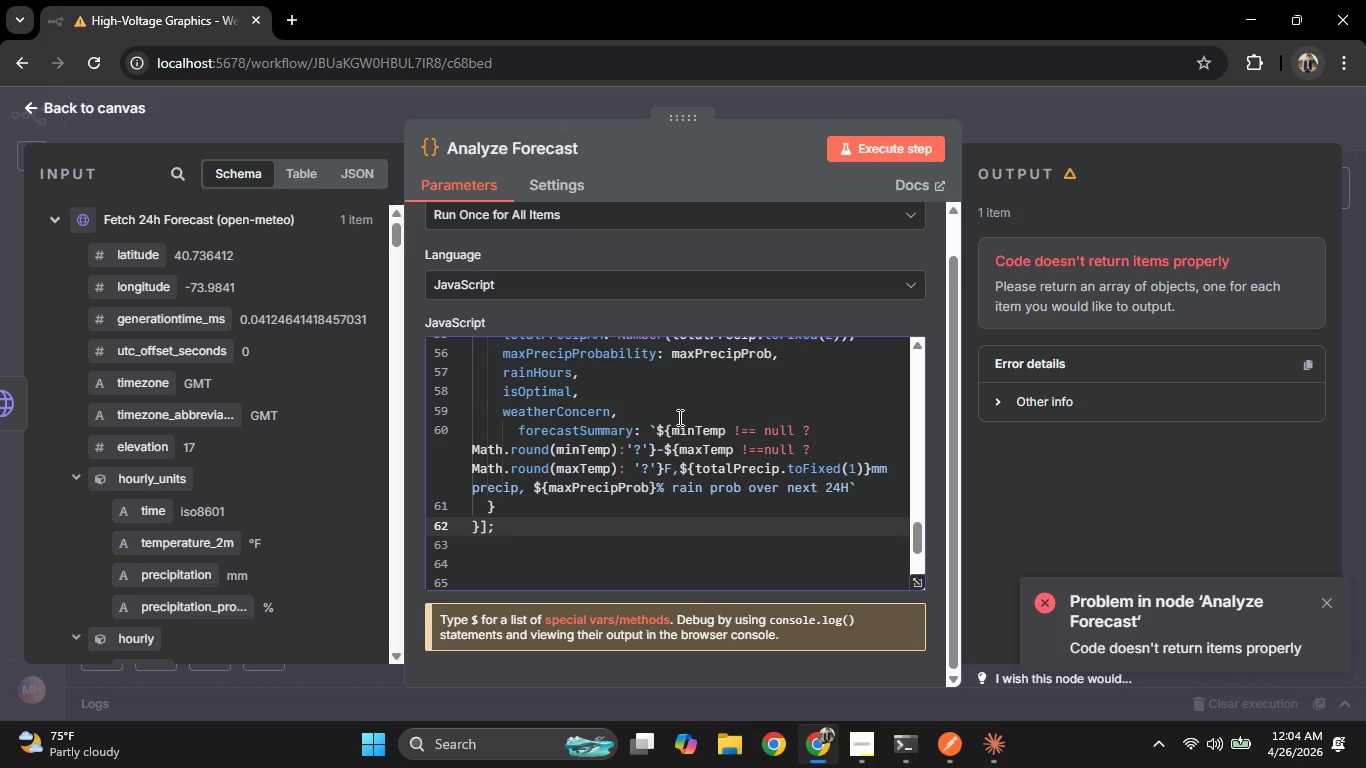 
double_click([869, 142])
 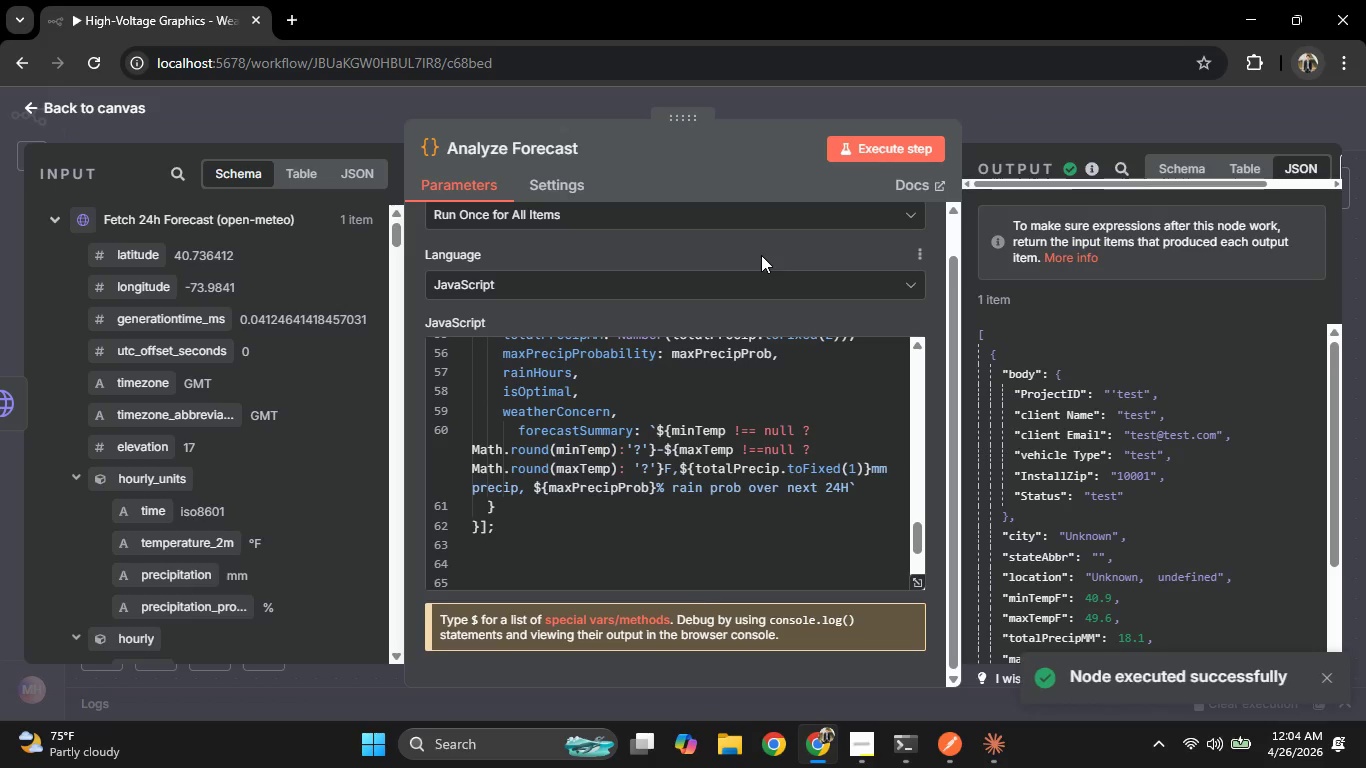 
scroll: coordinate [1156, 472], scroll_direction: down, amount: 9.0
 